 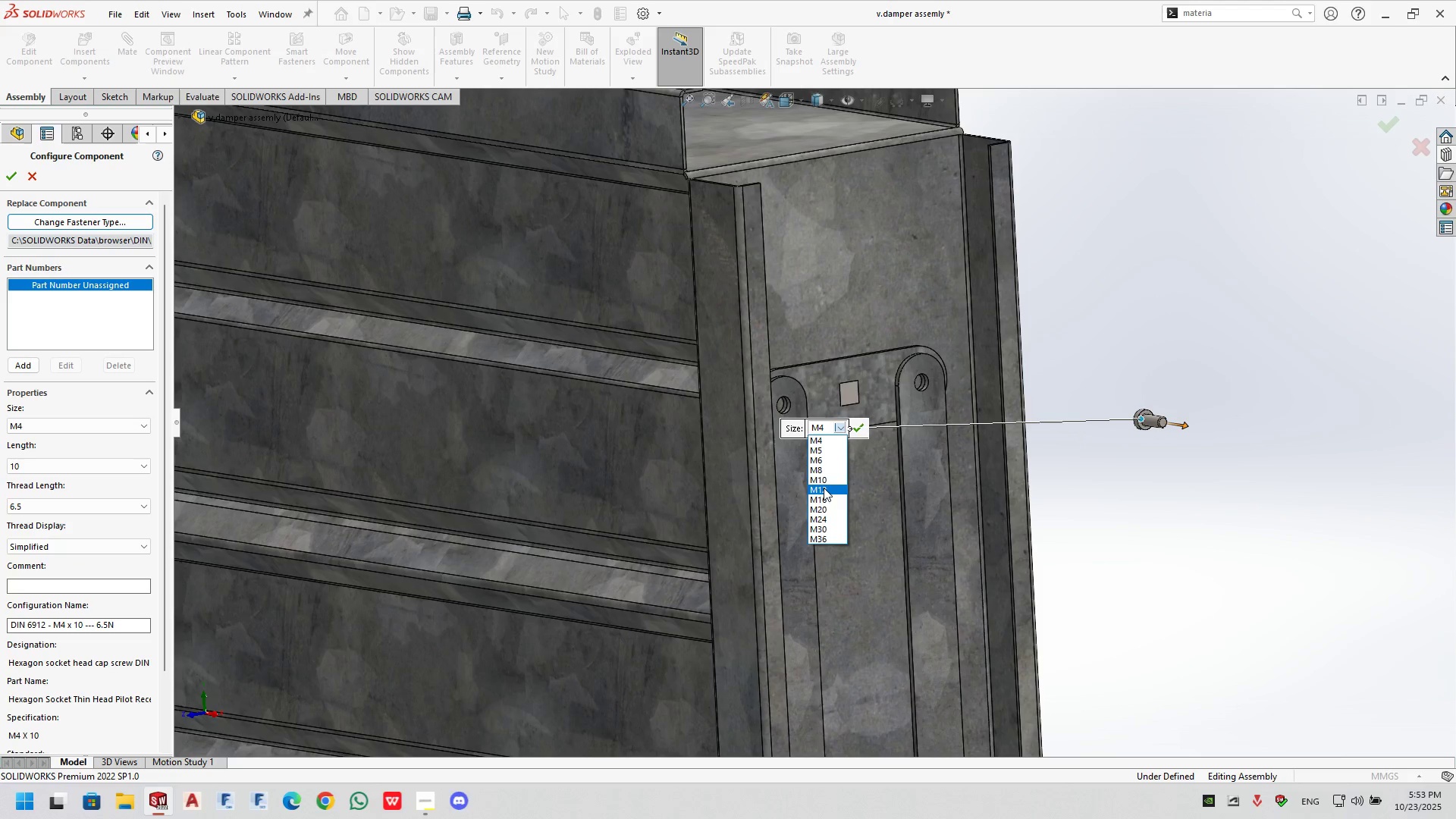 
left_click([823, 462])
 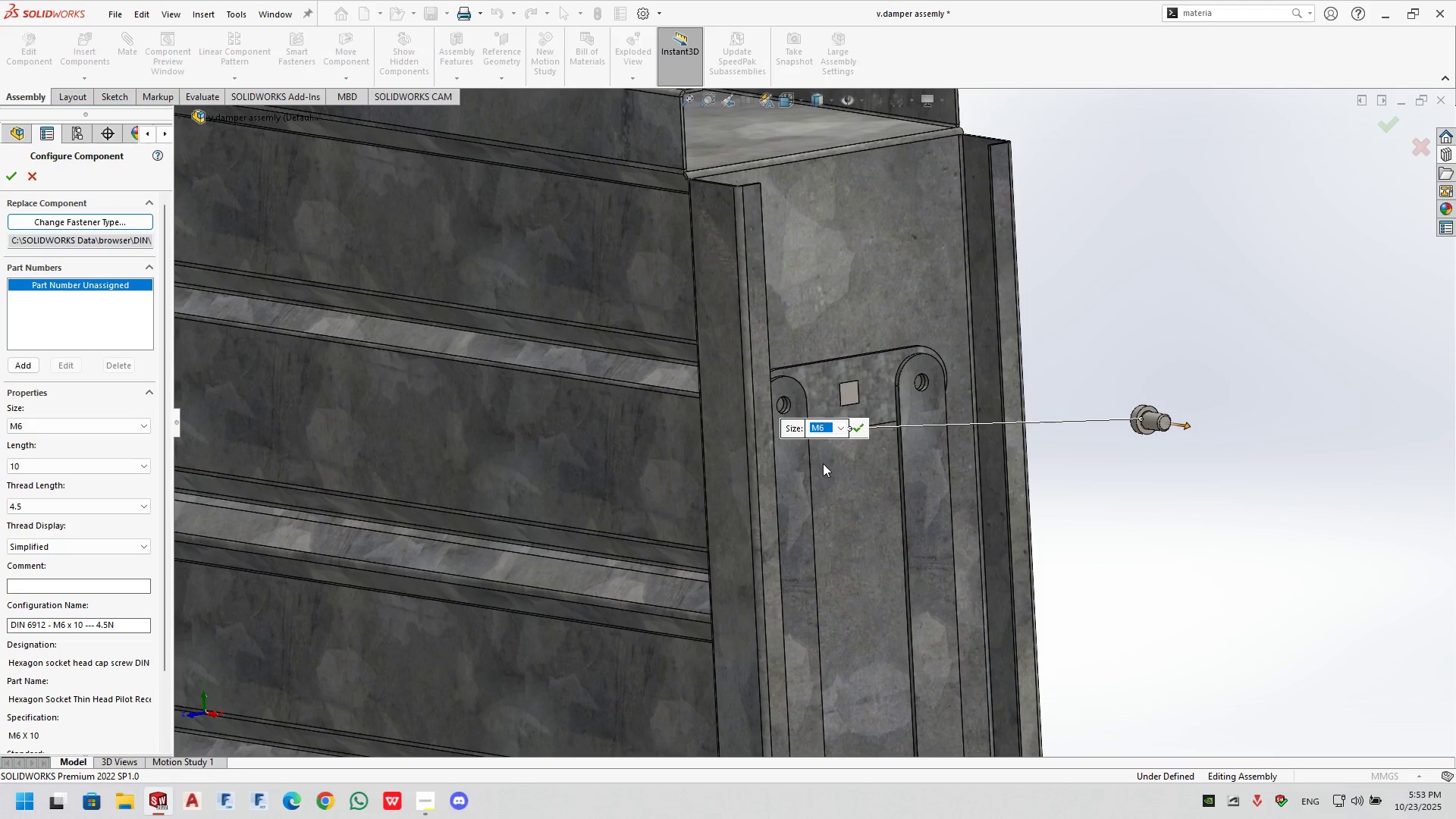 
scroll: coordinate [1237, 452], scroll_direction: down, amount: 2.0
 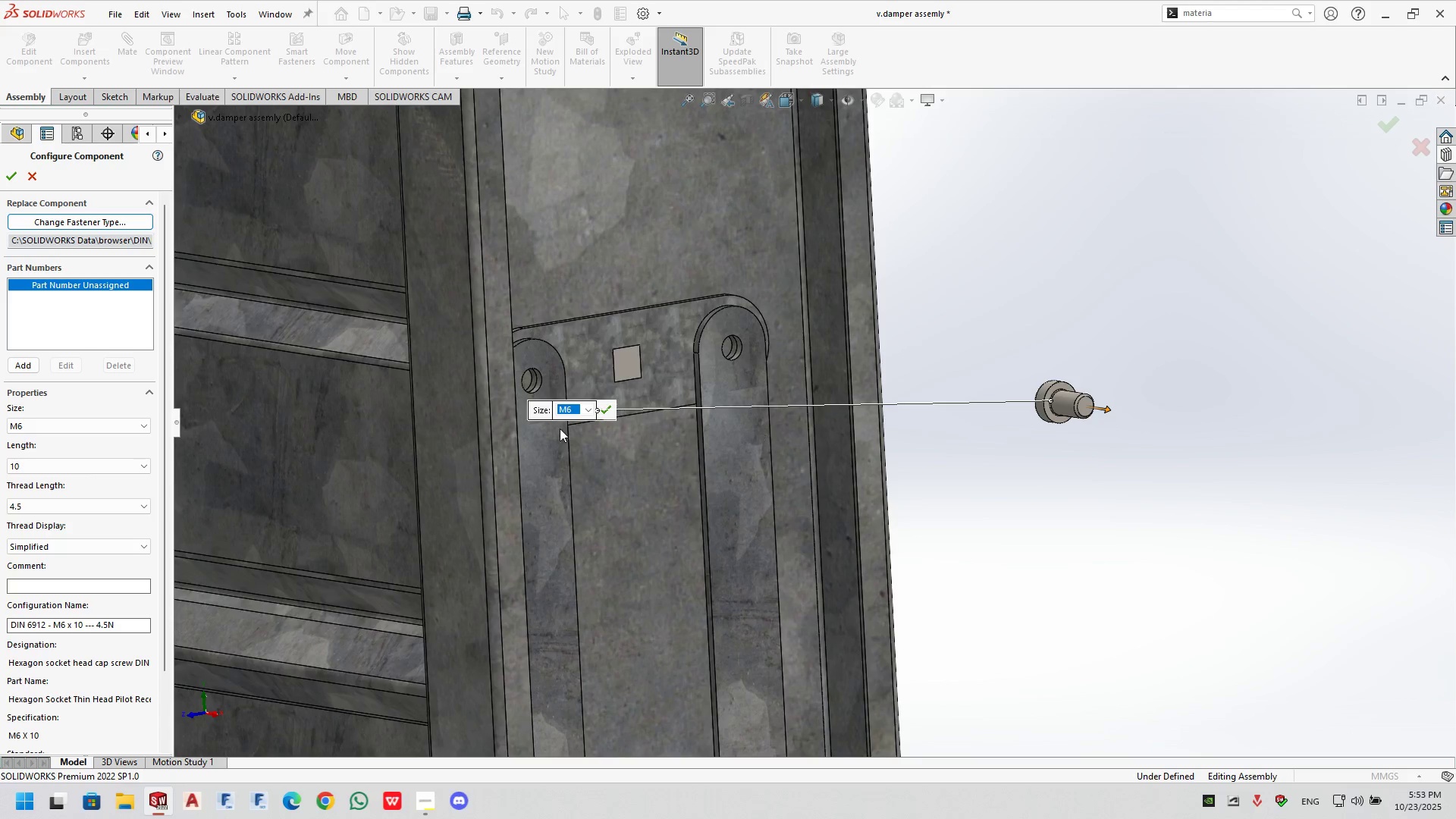 
left_click([609, 416])
 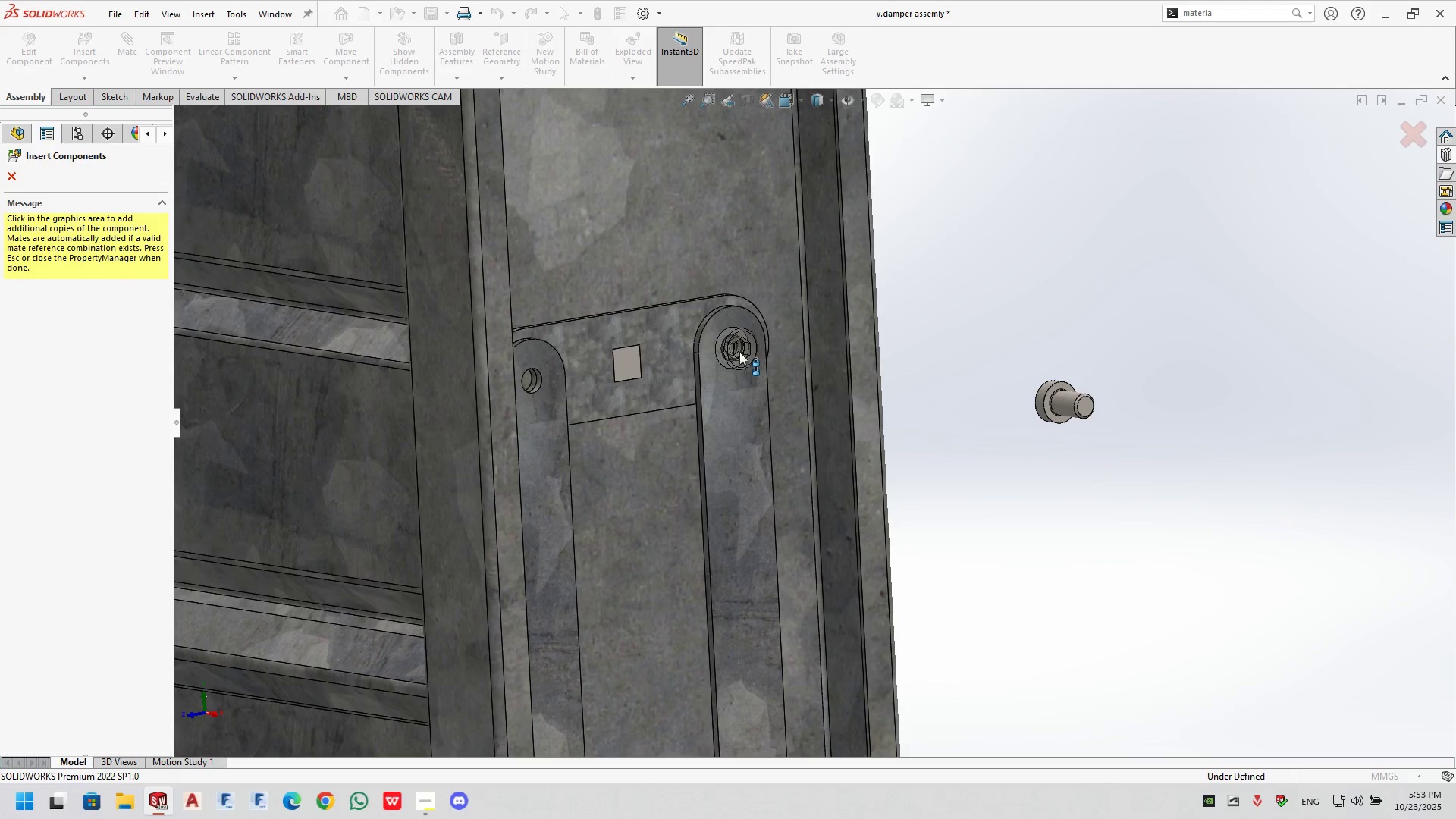 
left_click([739, 352])
 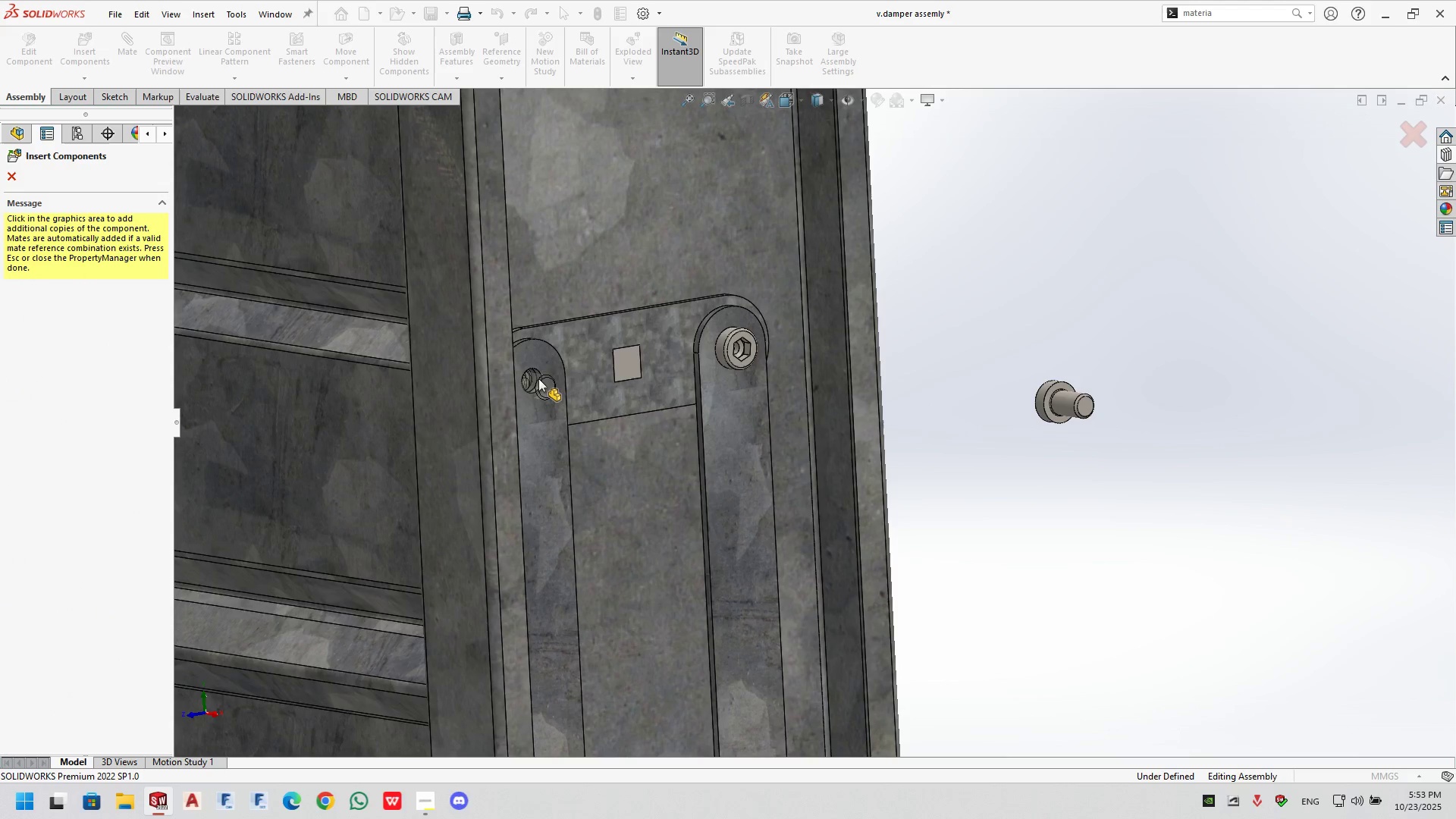 
left_click([540, 378])
 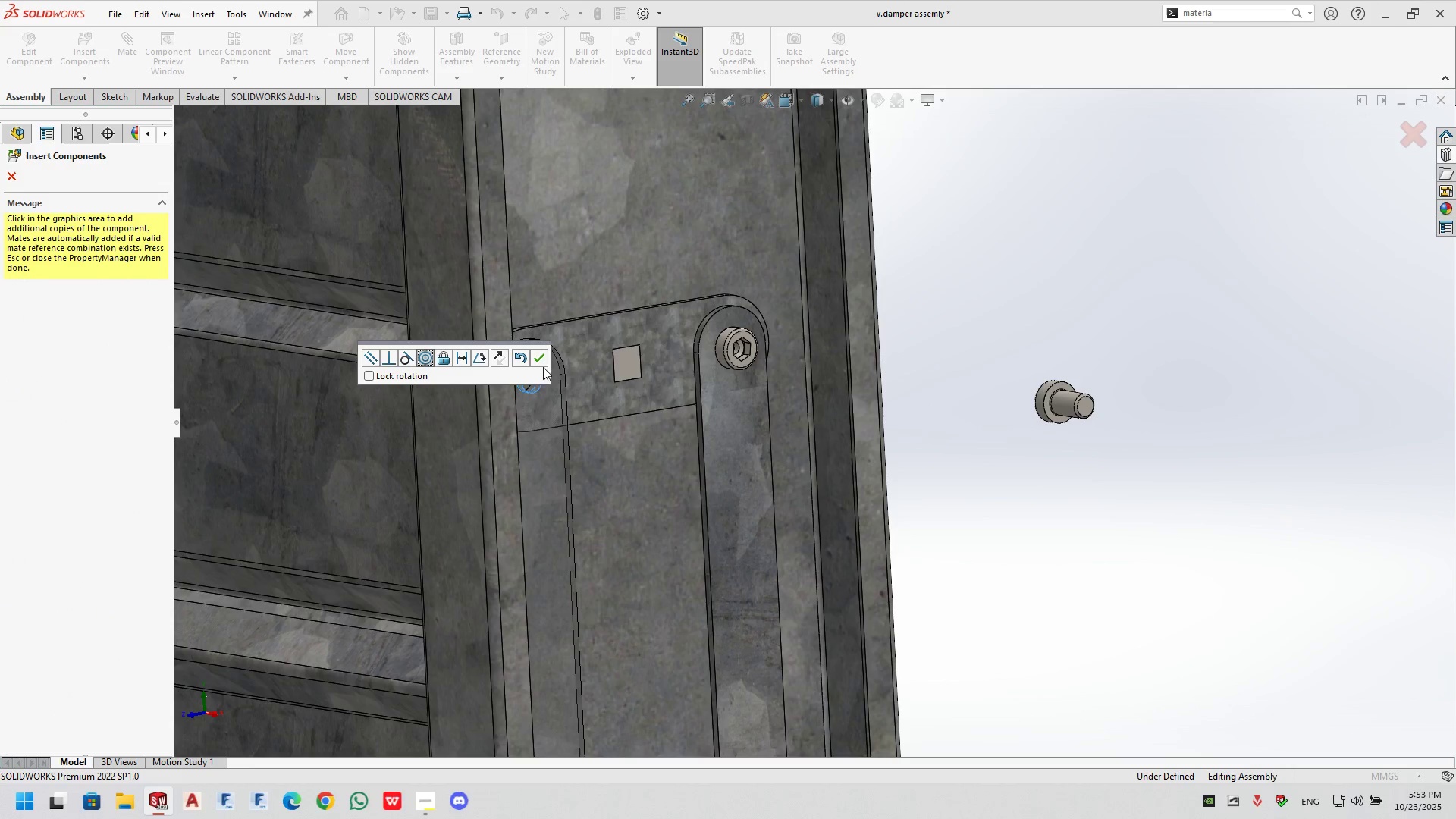 
left_click([541, 362])
 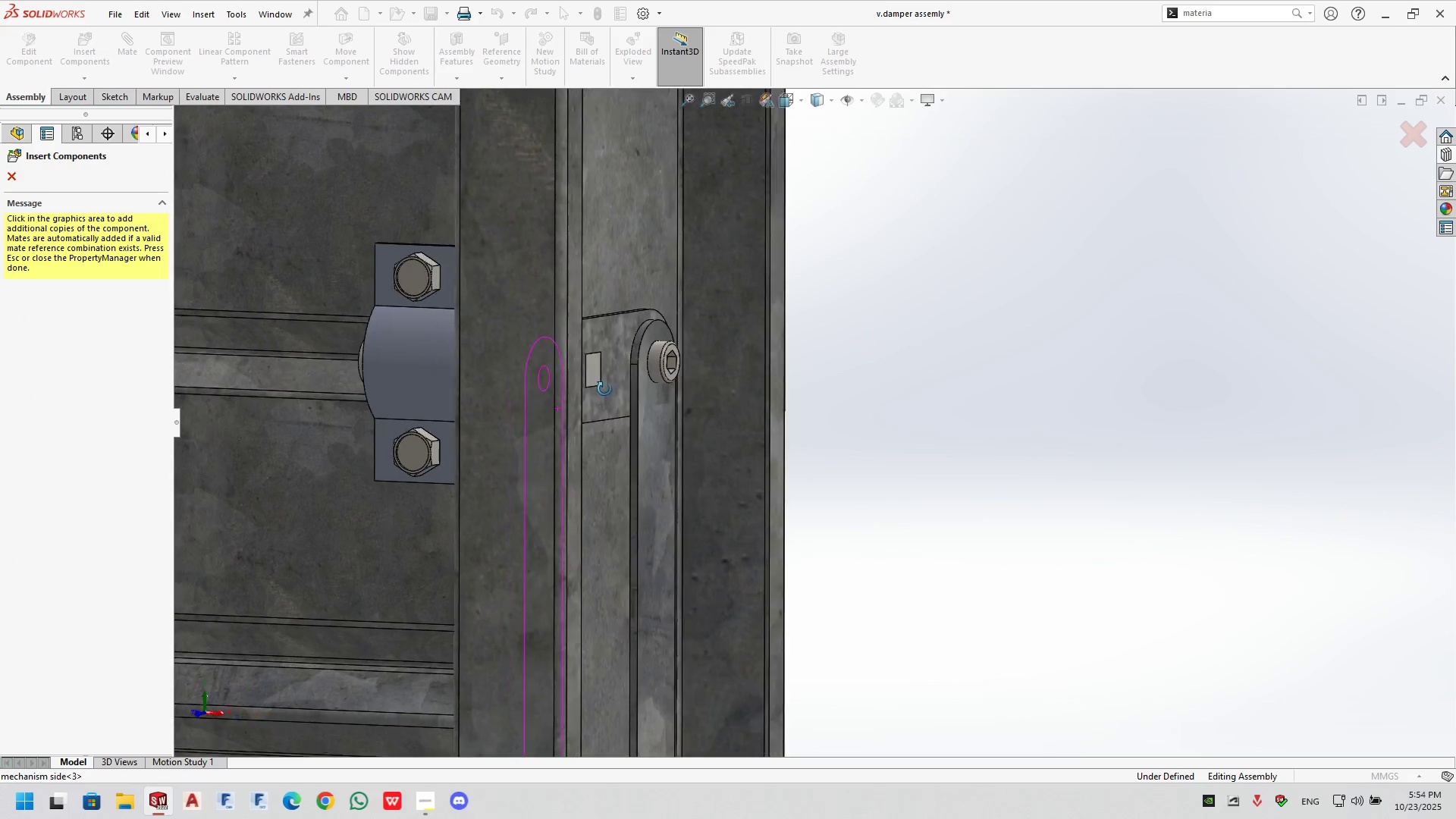 
wait(8.04)
 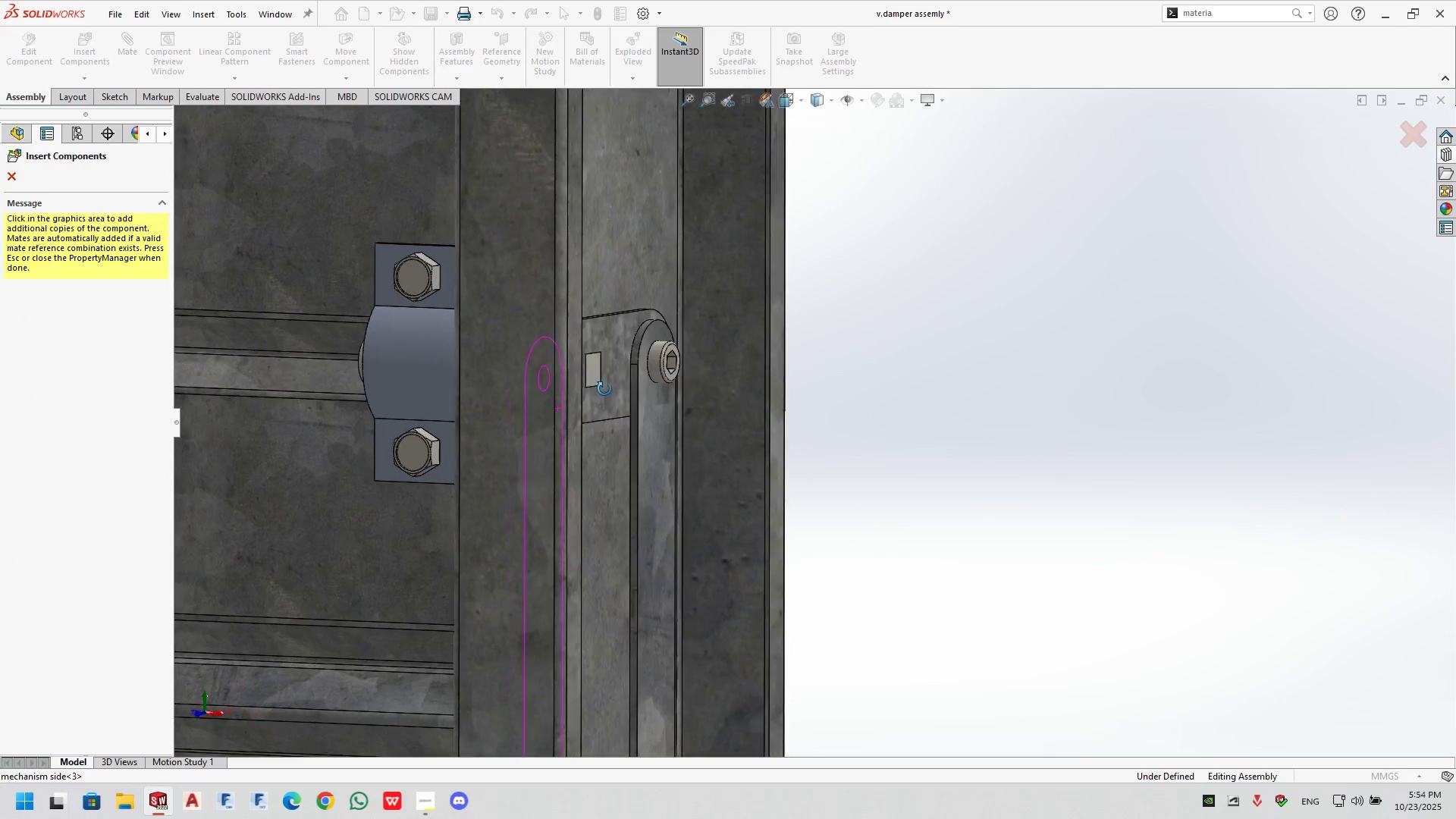 
left_click([535, 377])
 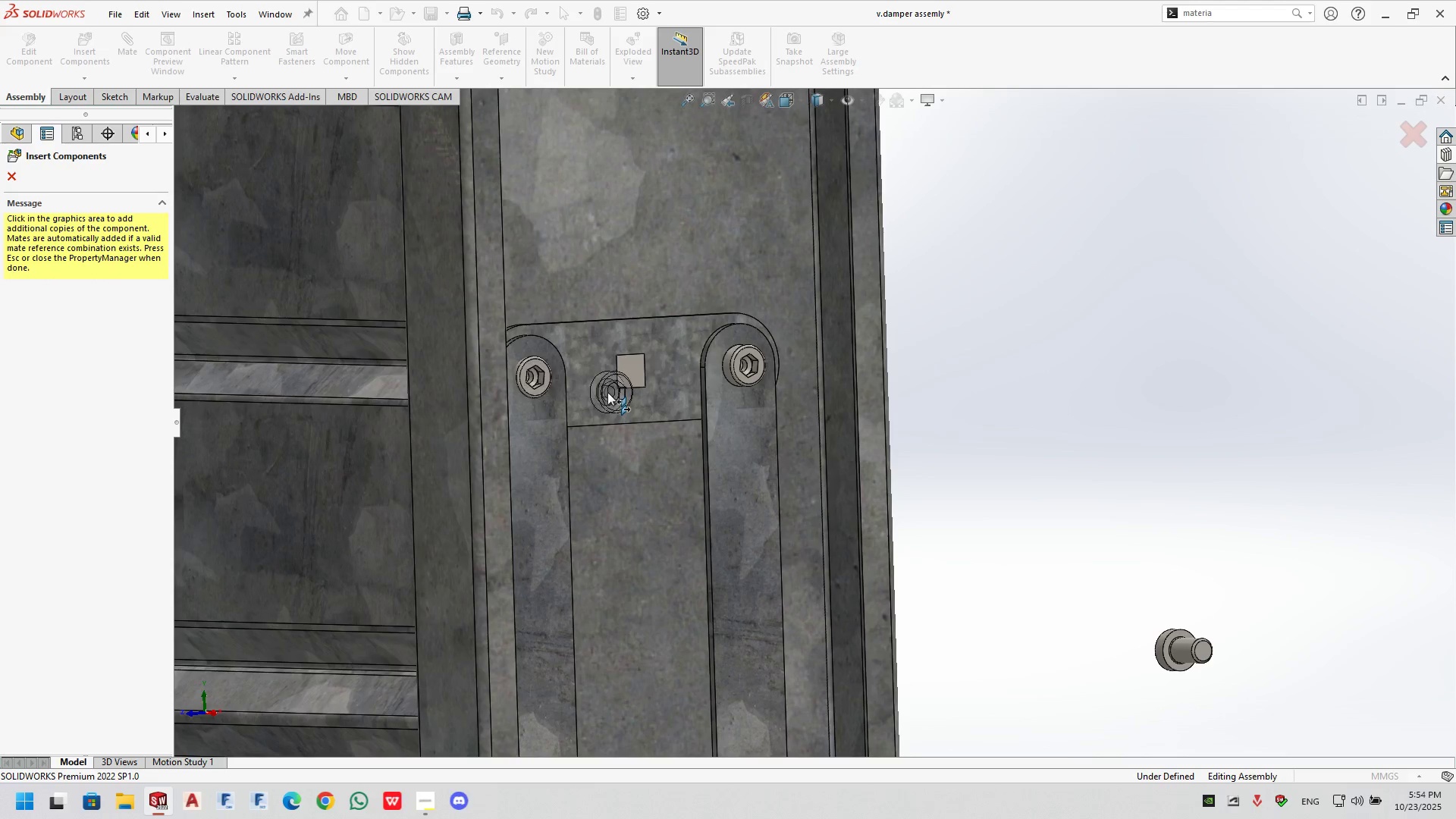 
key(Control+Z)
 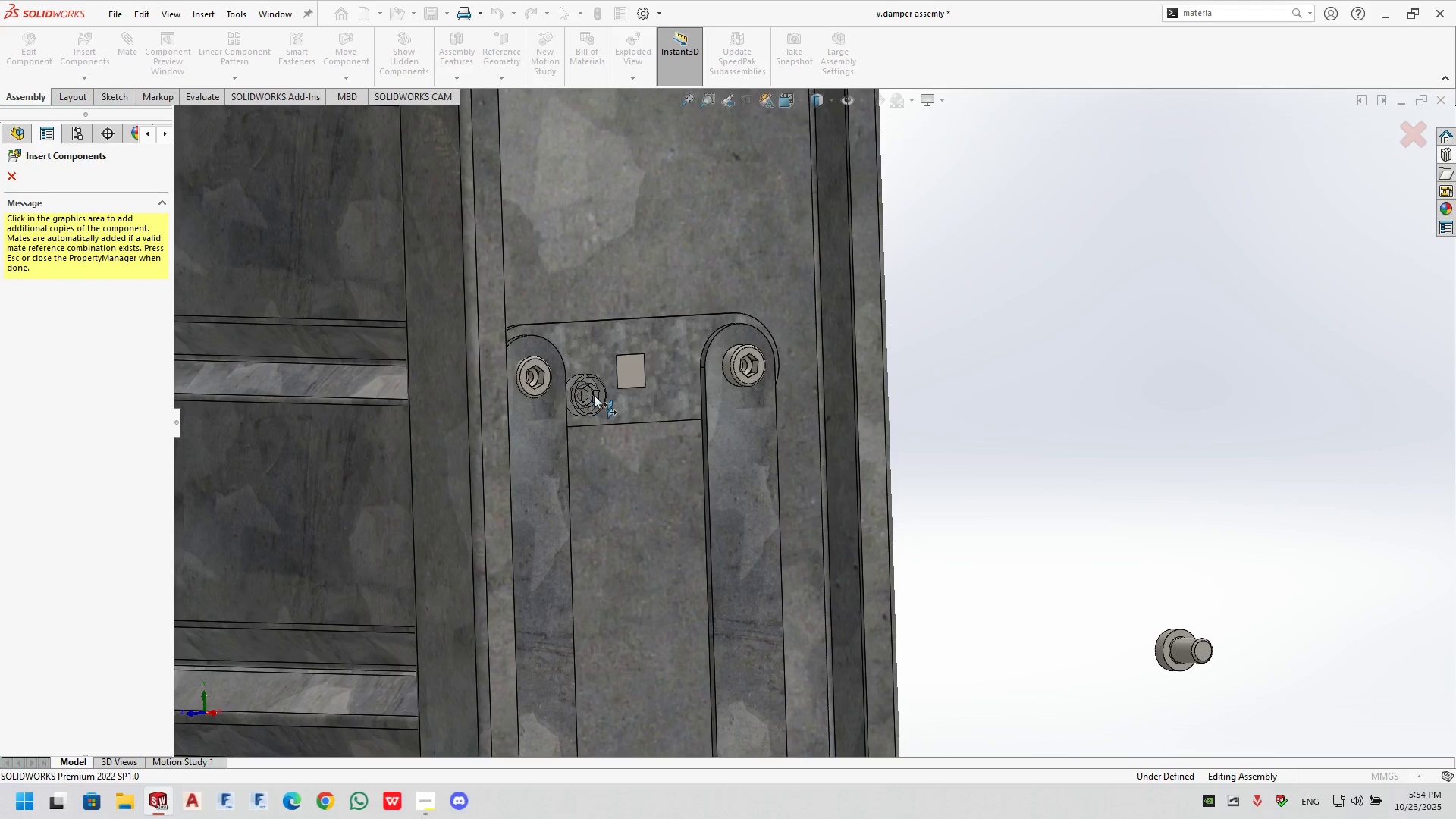 
key(Control+Z)
 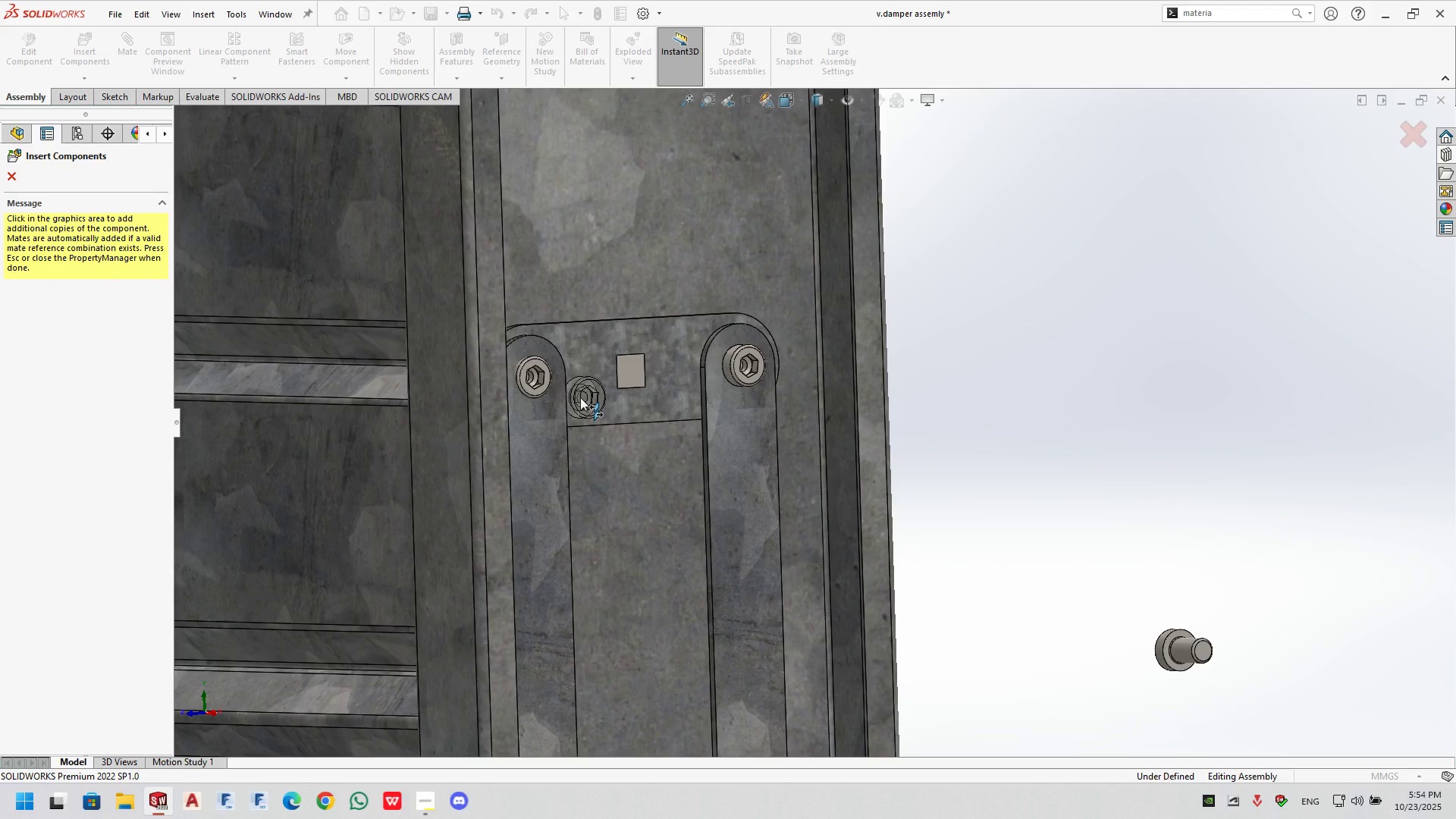 
key(Escape)
 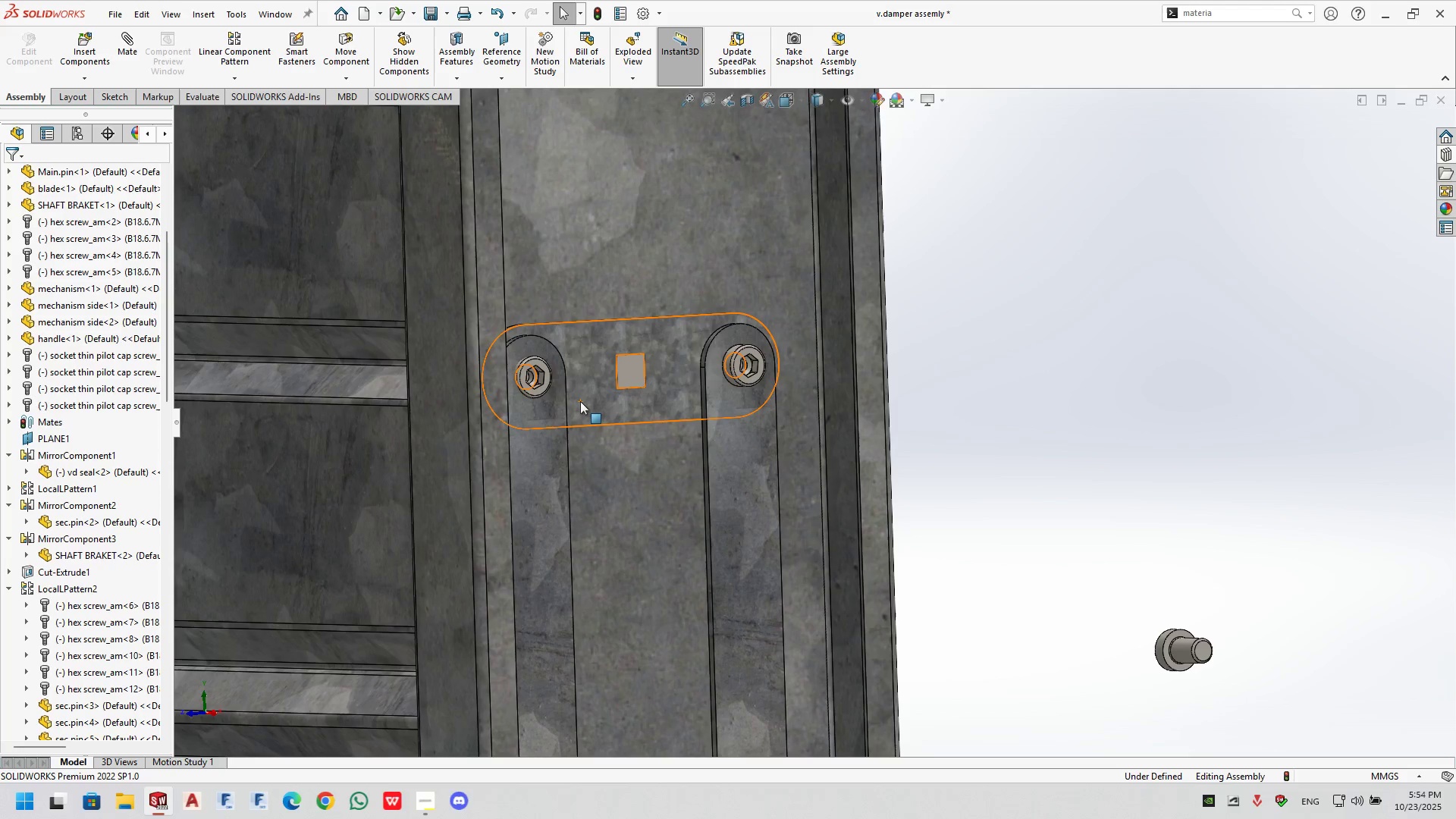 
key(Control+Z)
 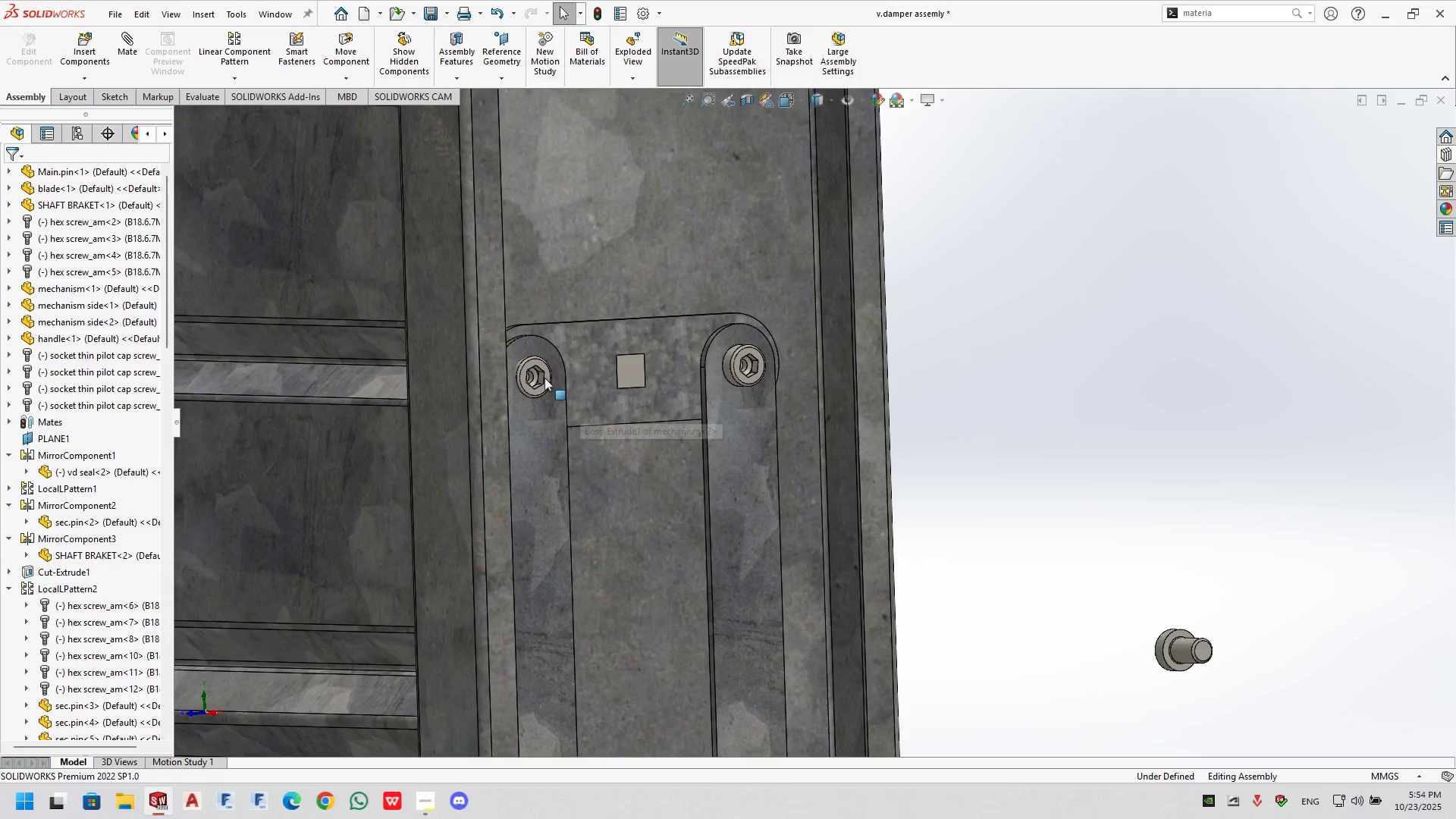 
left_click([544, 378])
 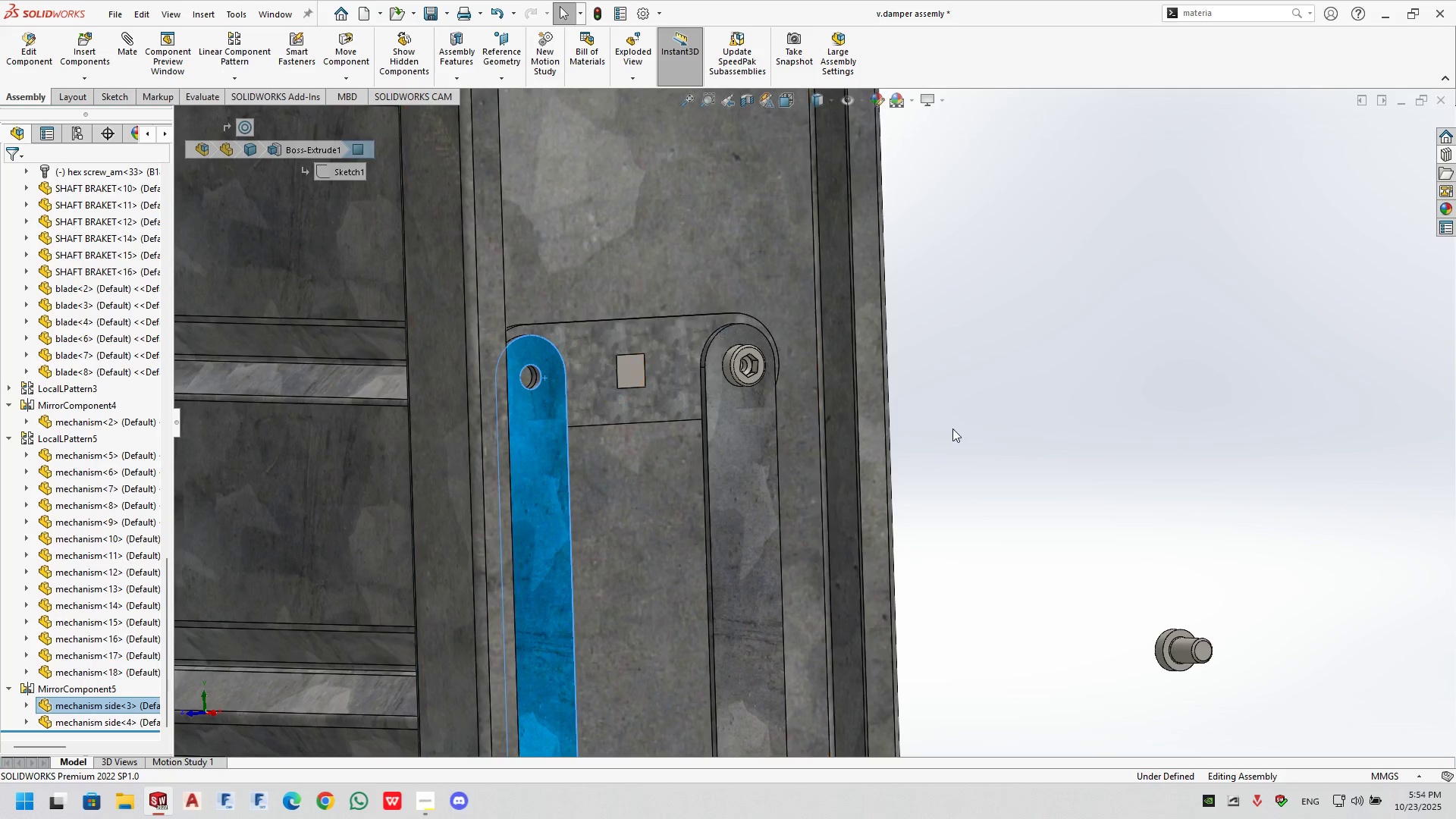 
left_click([967, 423])
 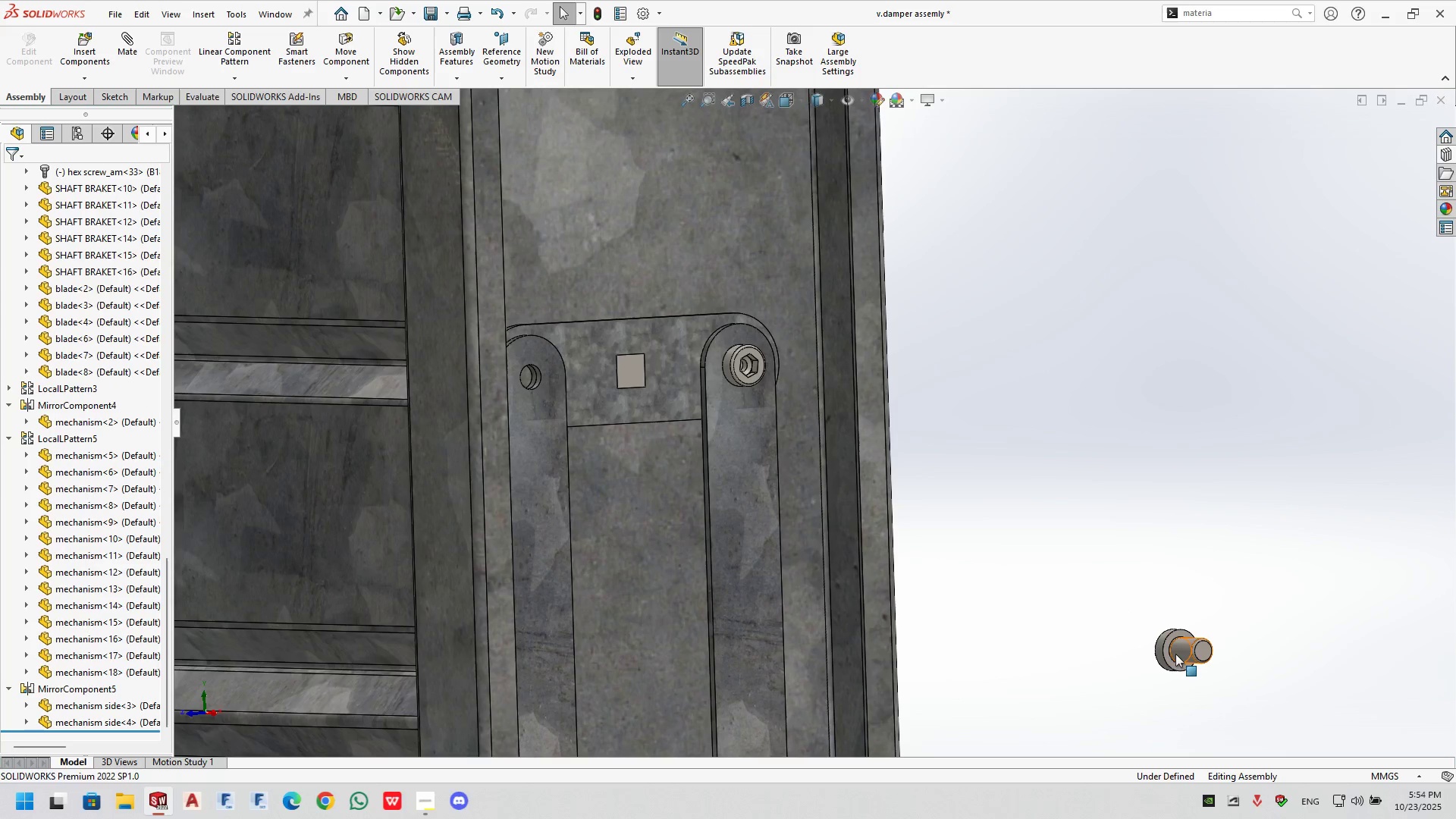 
left_click([1175, 654])
 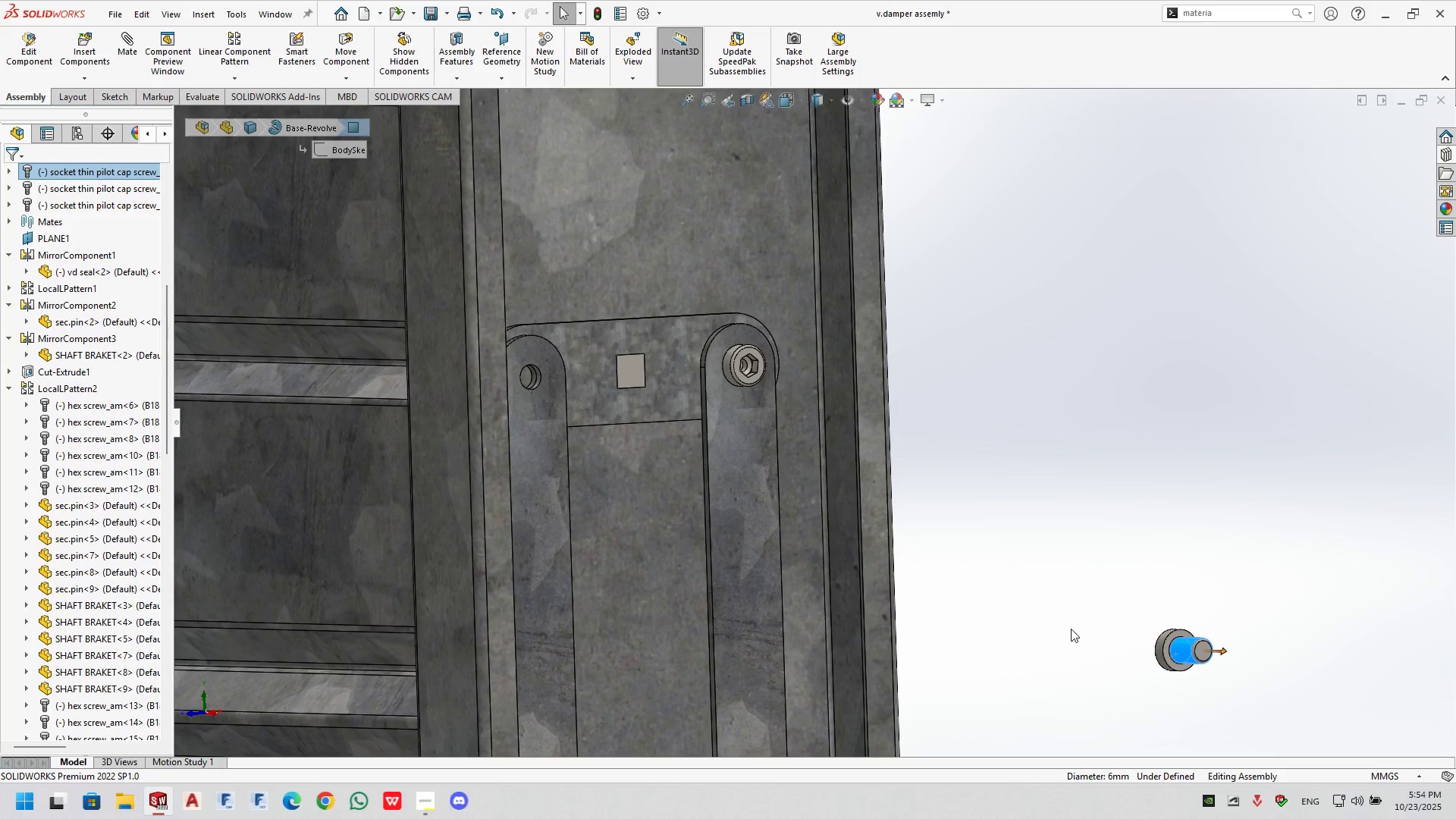 
key(Delete)
 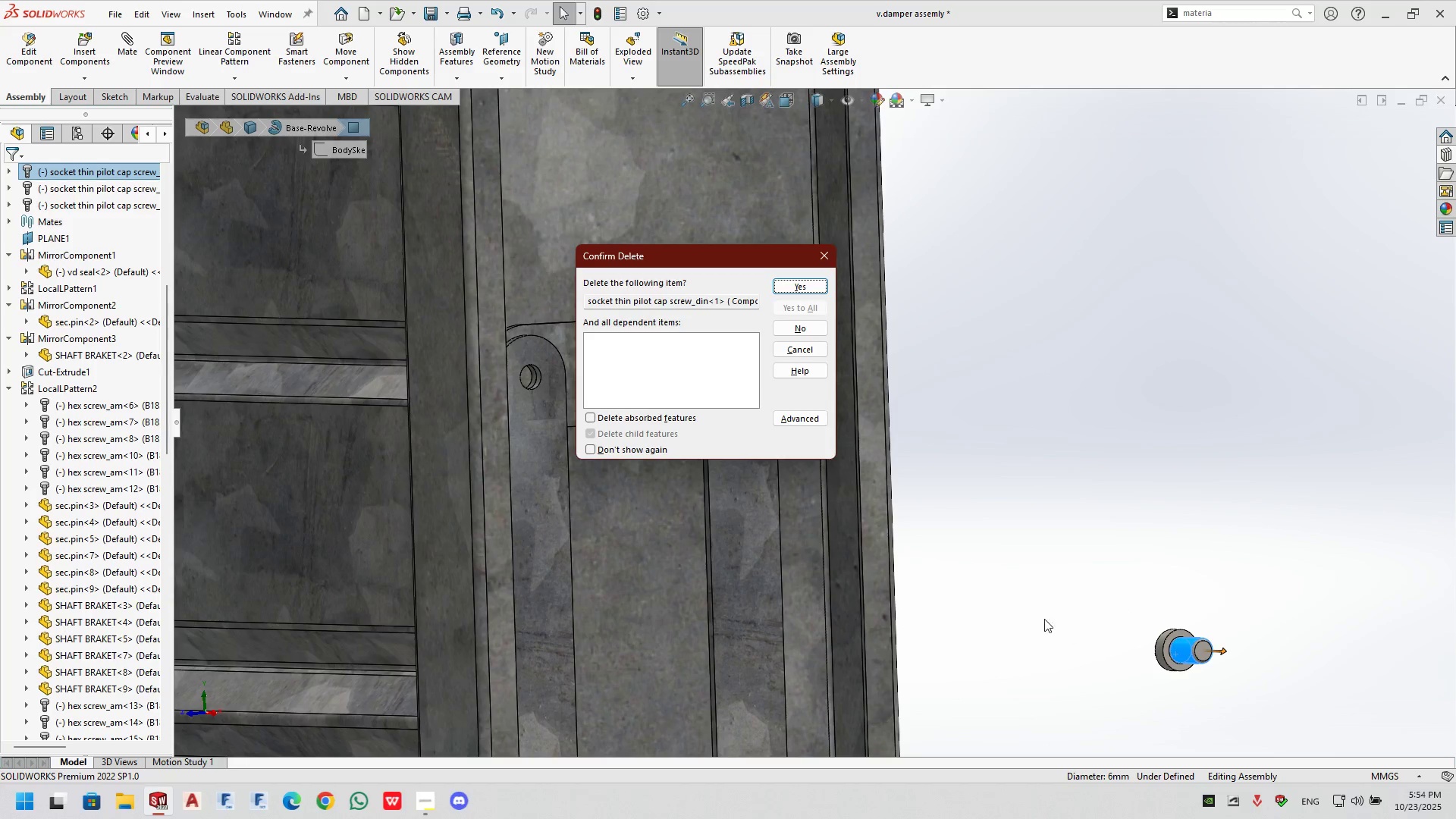 
key(Enter)
 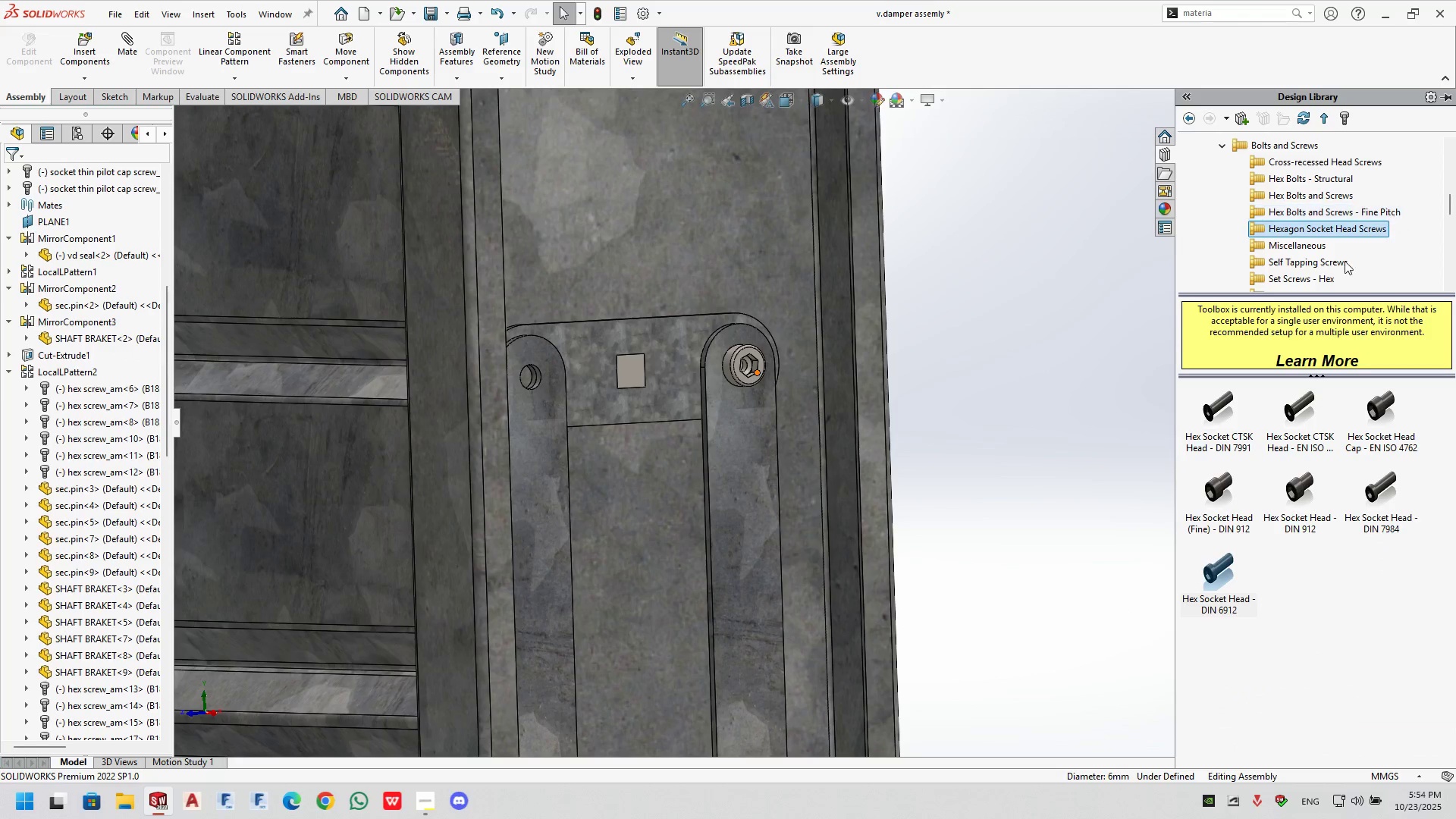 
left_click_drag(start_coordinate=[1215, 573], to_coordinate=[1018, 422])
 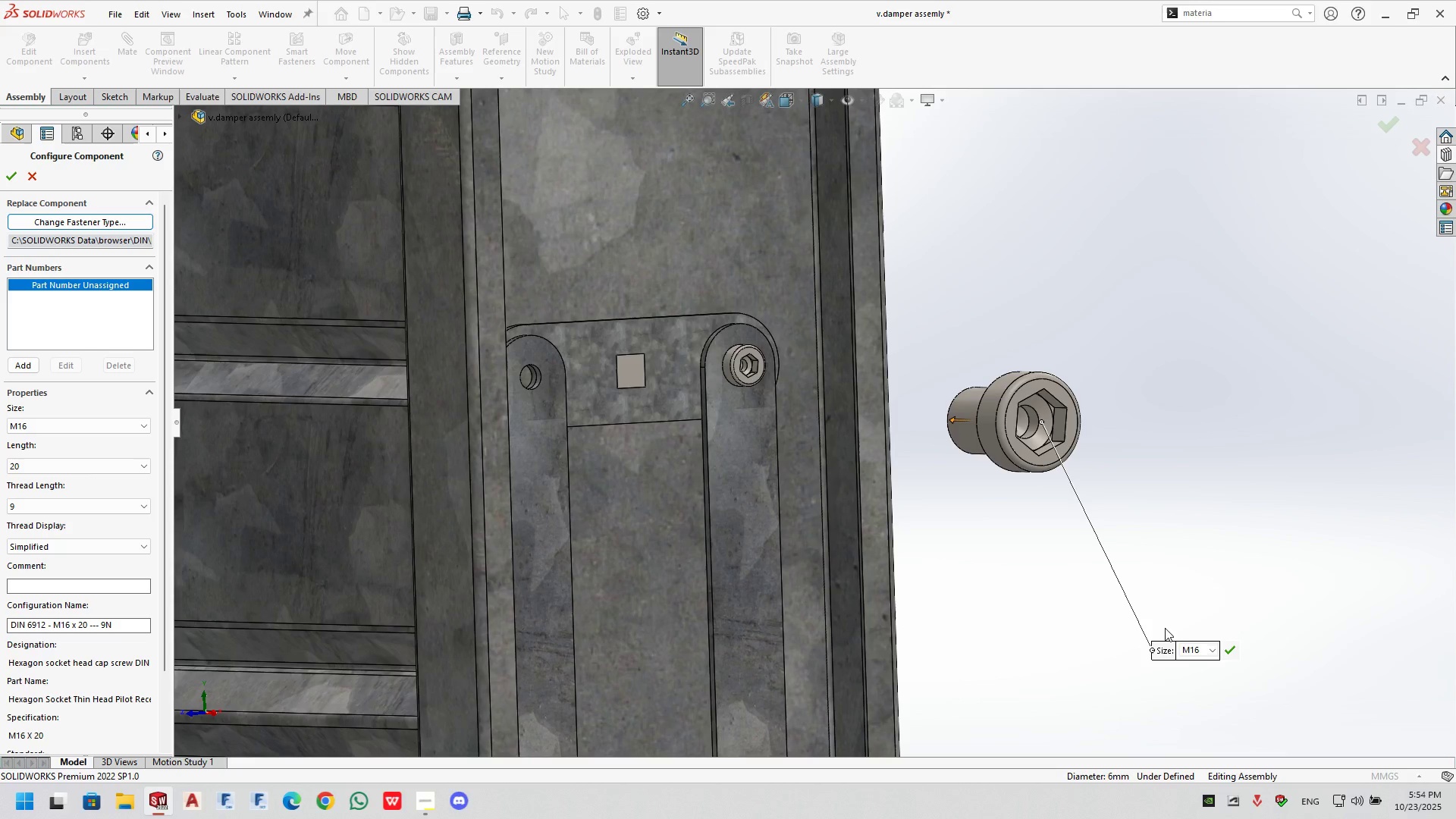 
left_click([1216, 649])
 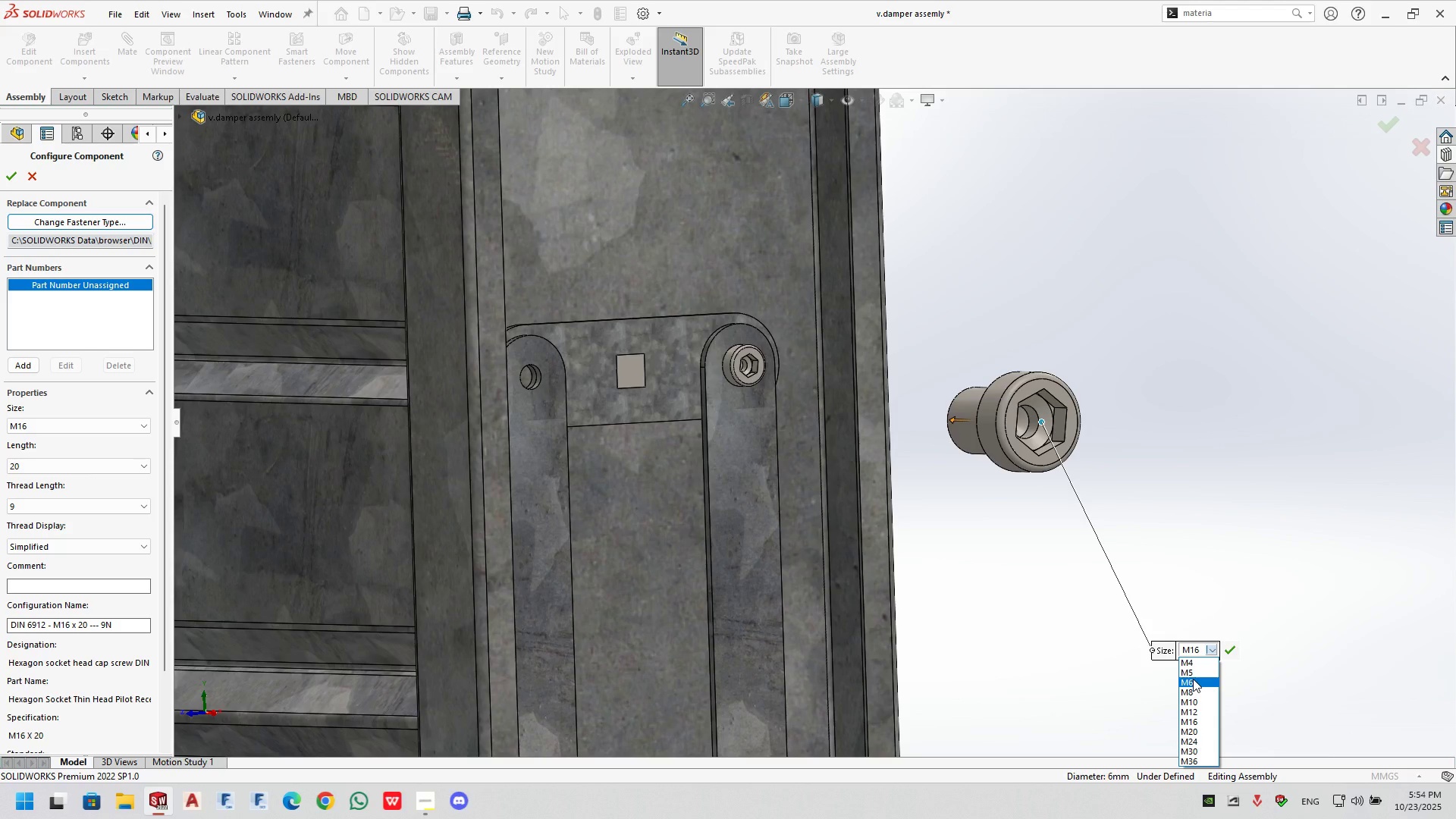 
left_click([1193, 679])
 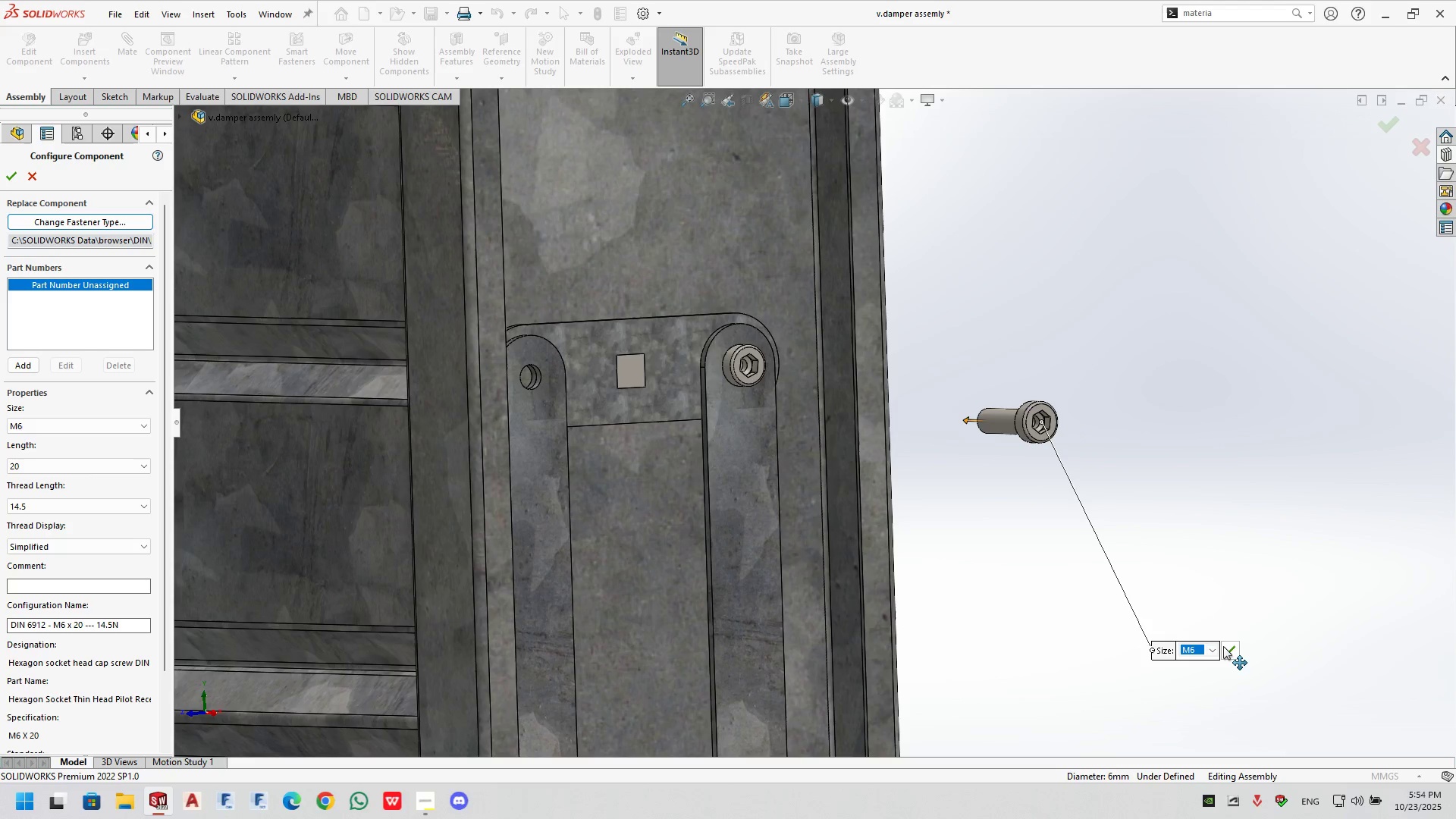 
left_click([1228, 645])
 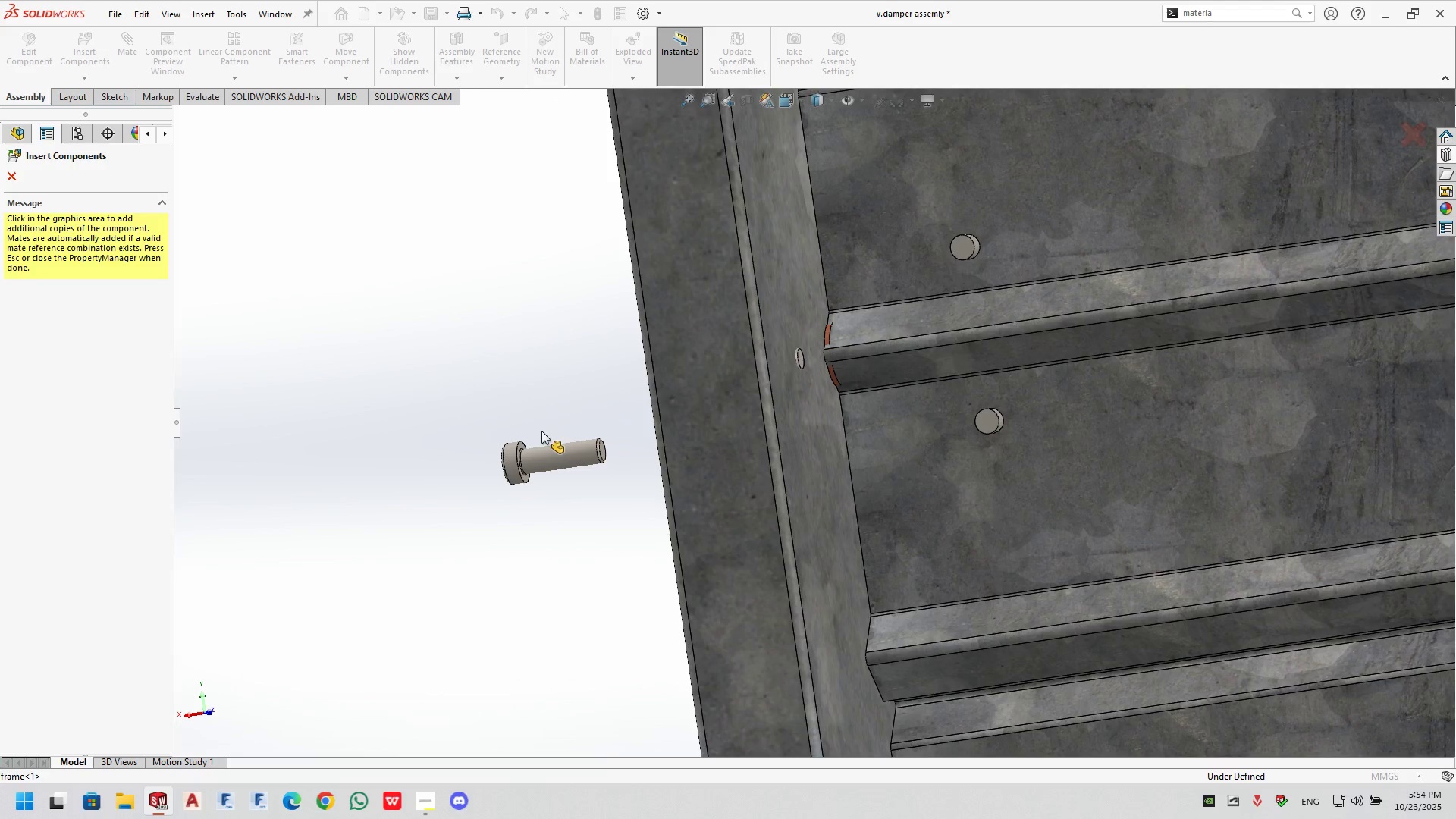 
key(Escape)
 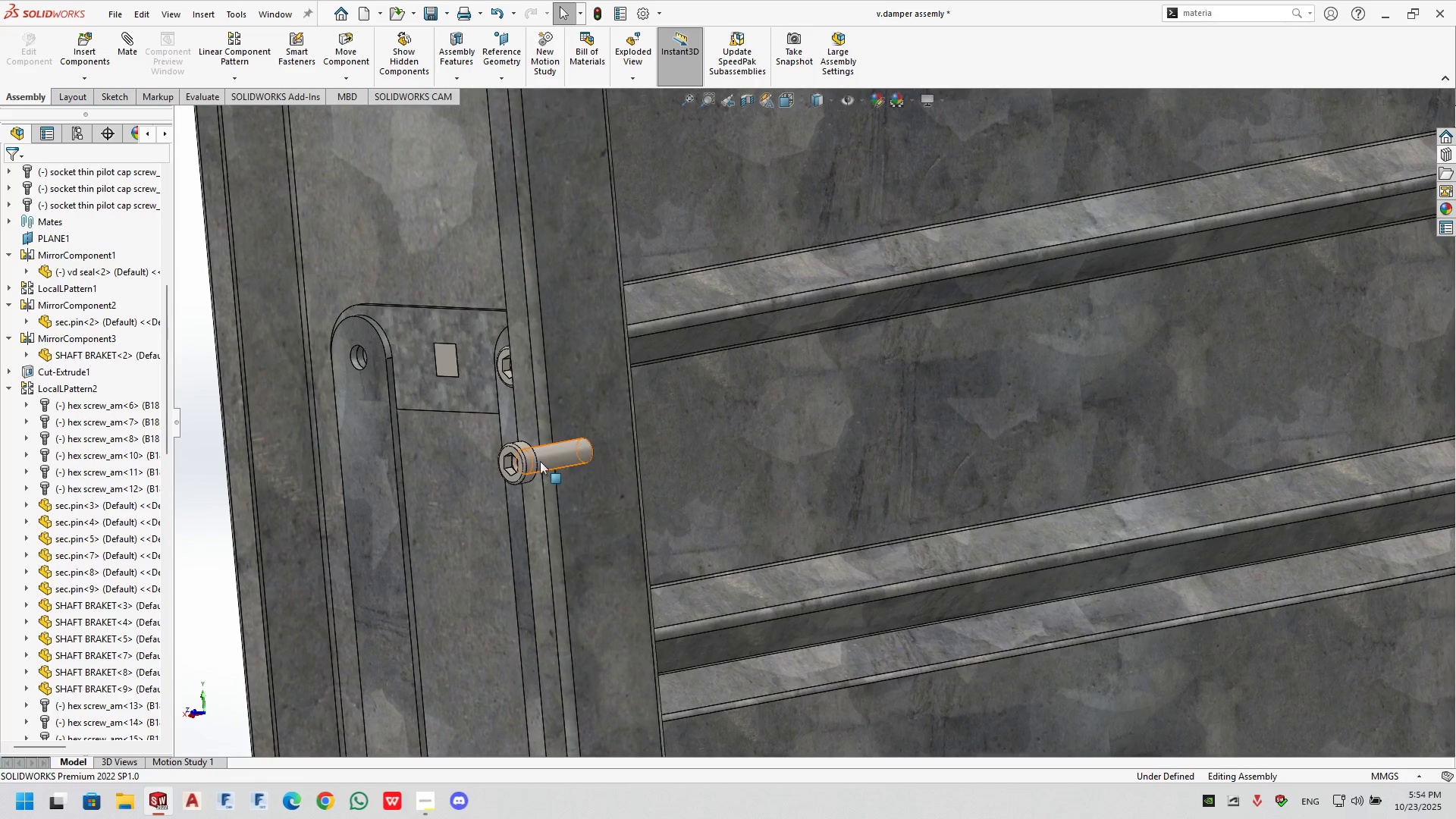 
left_click([540, 454])
 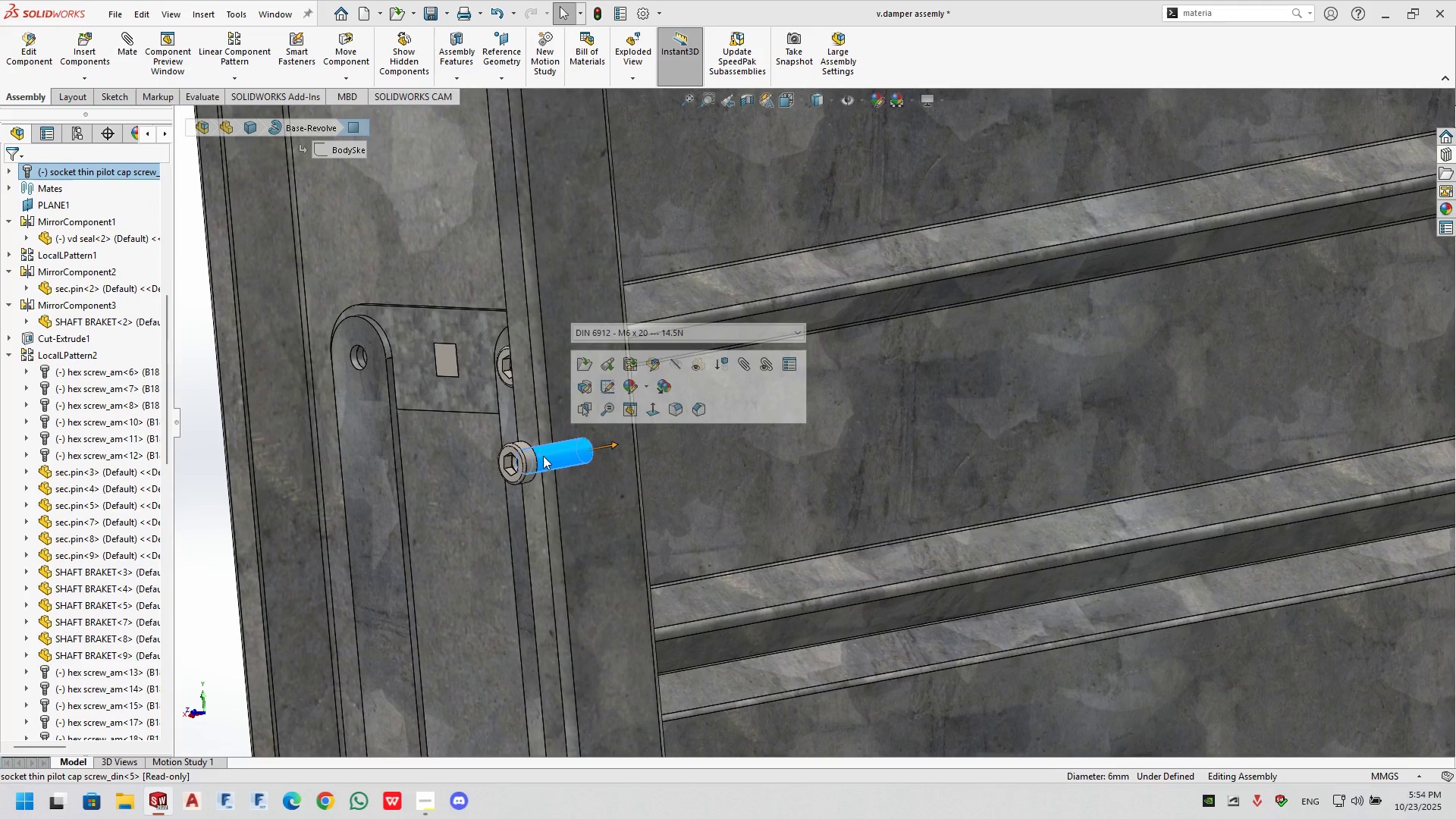 
key(Delete)
 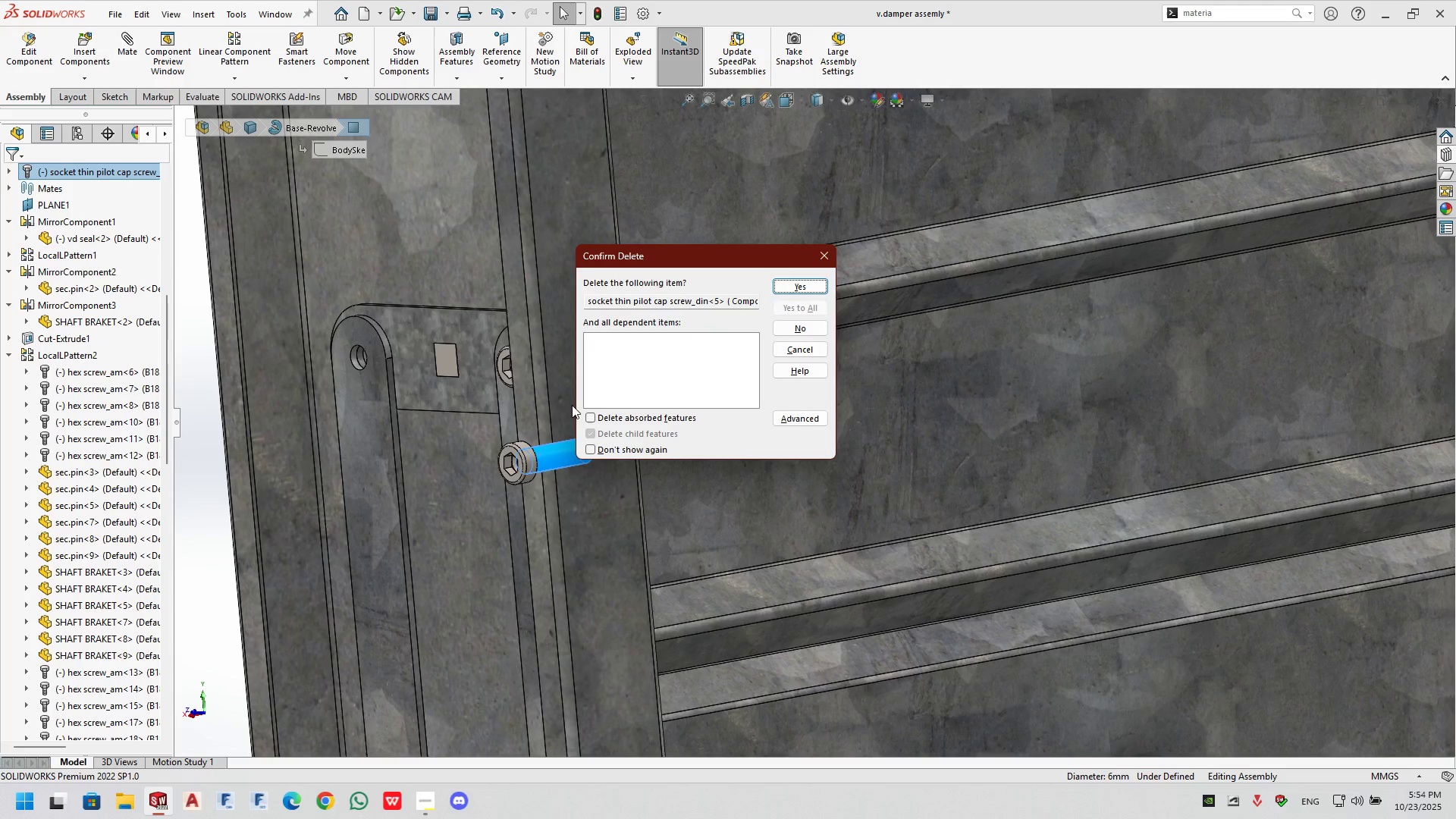 
key(Enter)
 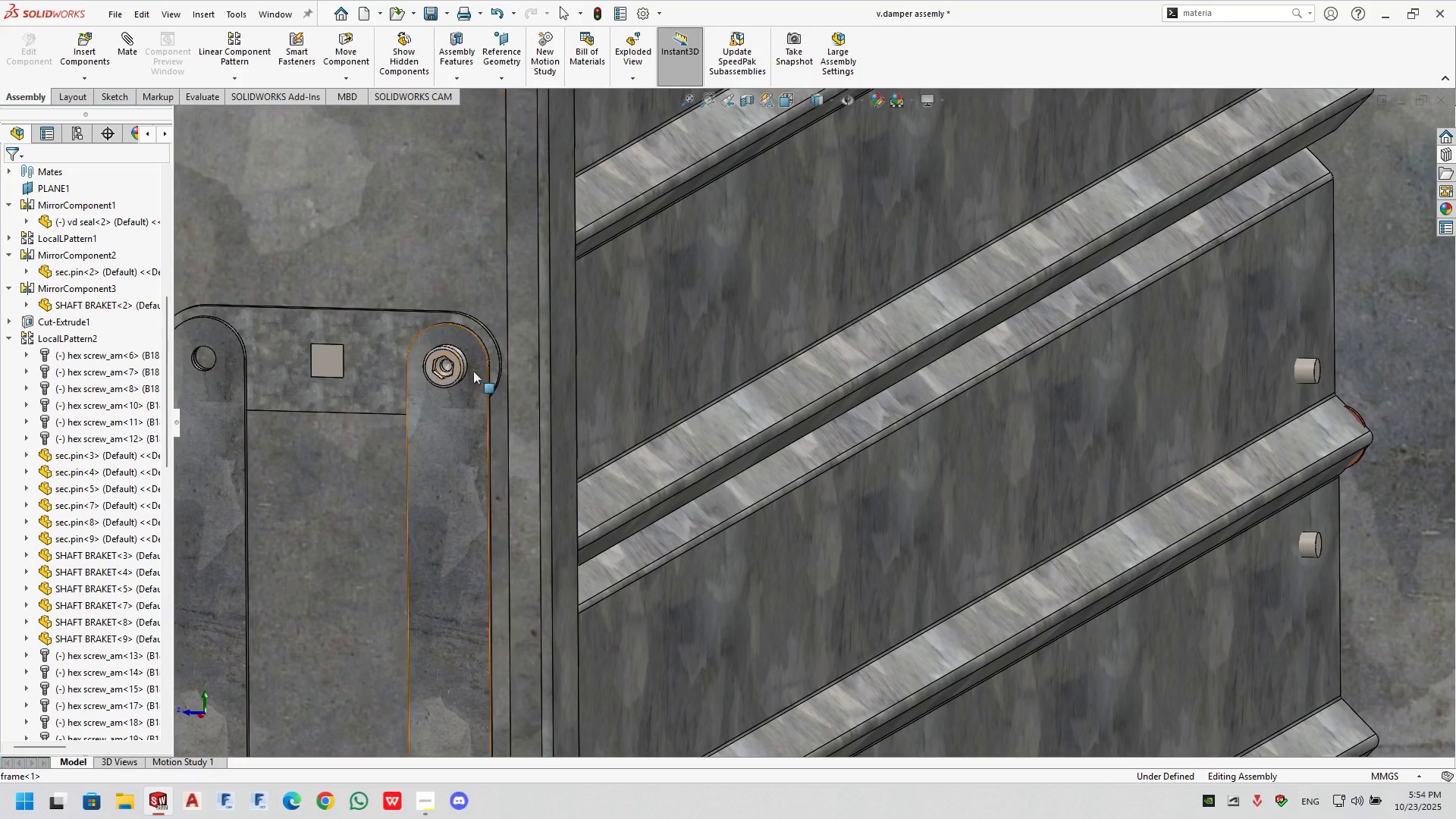 
scroll: coordinate [422, 370], scroll_direction: down, amount: 3.0
 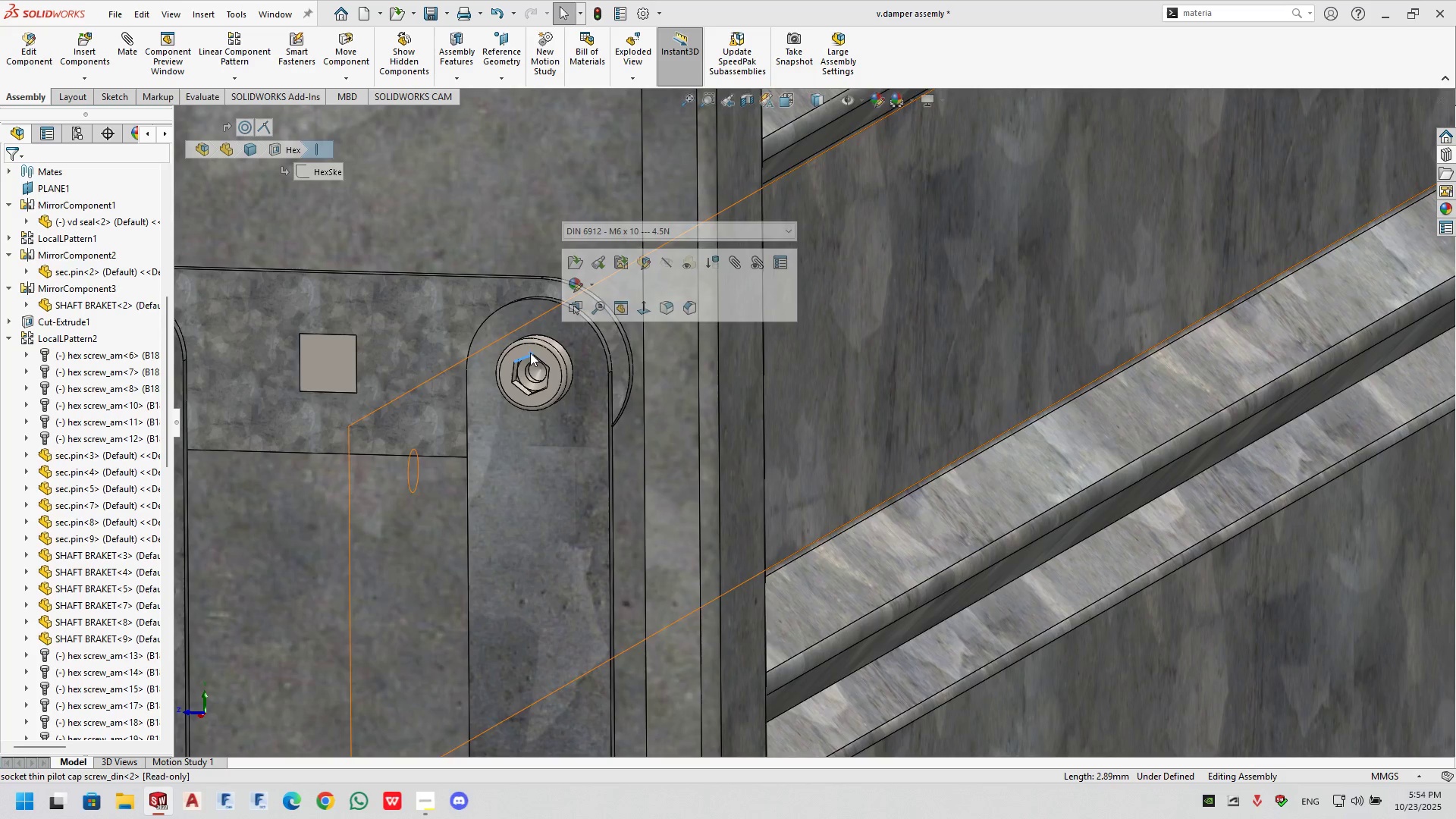 
double_click([520, 353])
 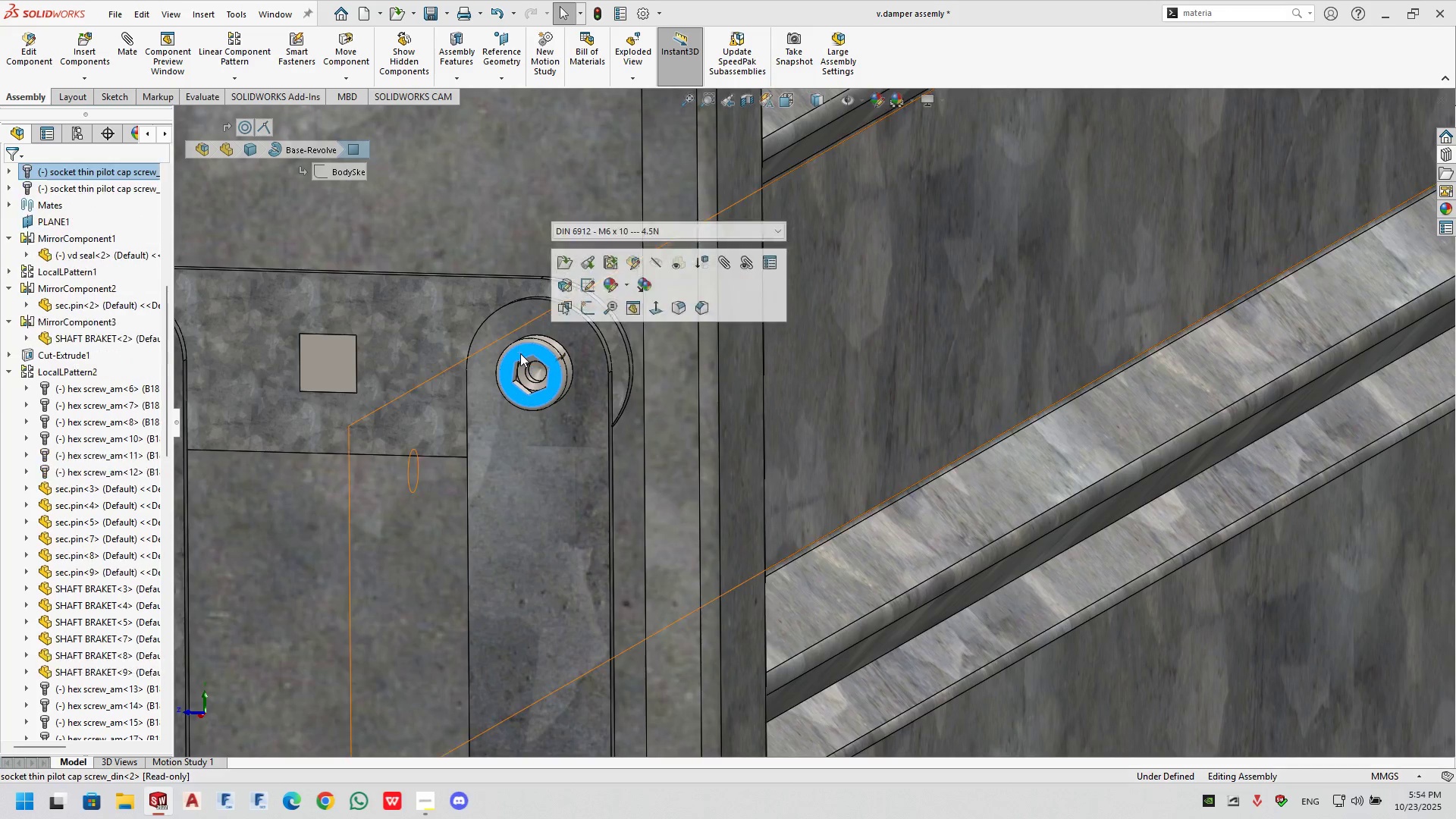 
key(Delete)
 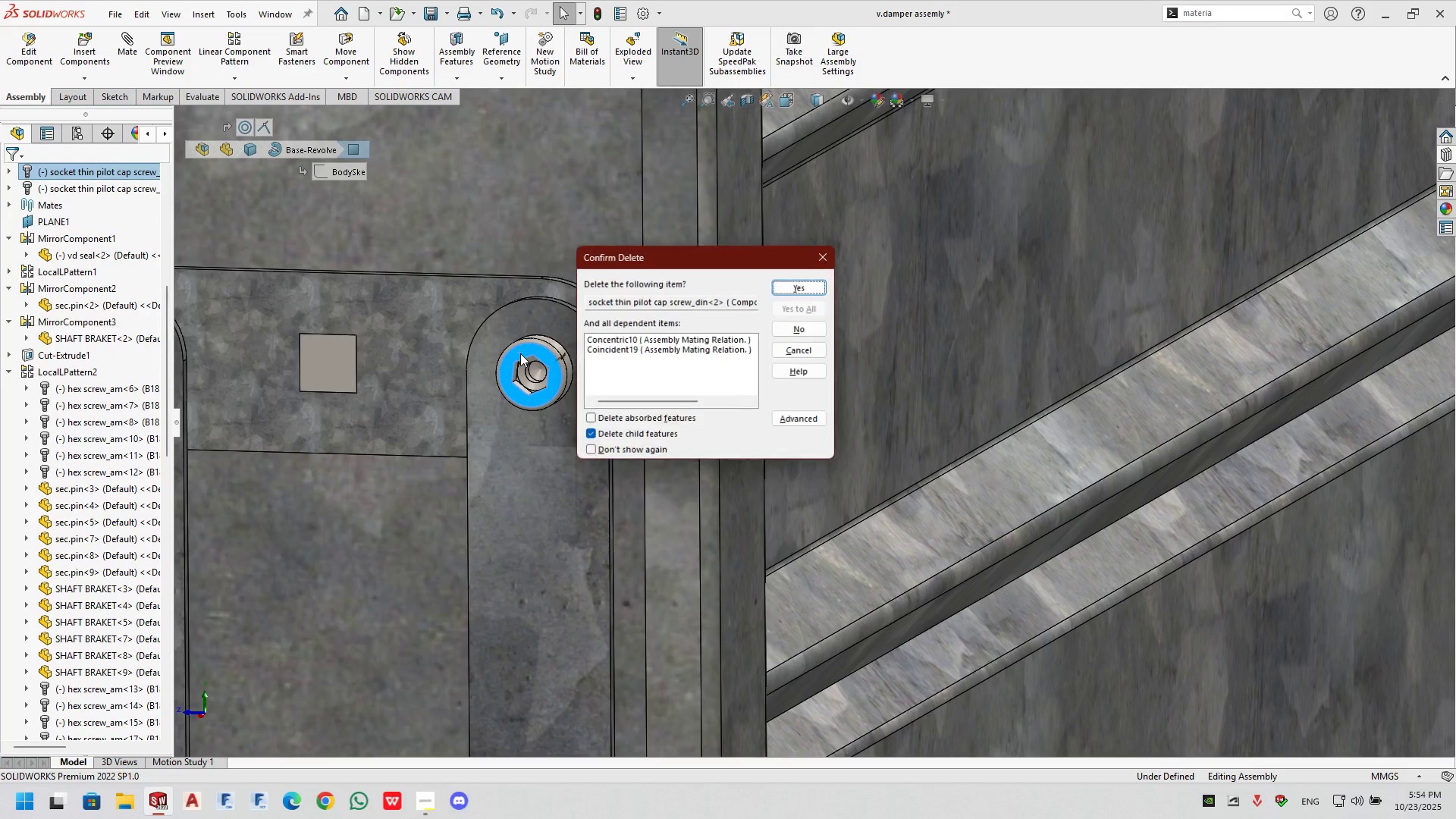 
key(Enter)
 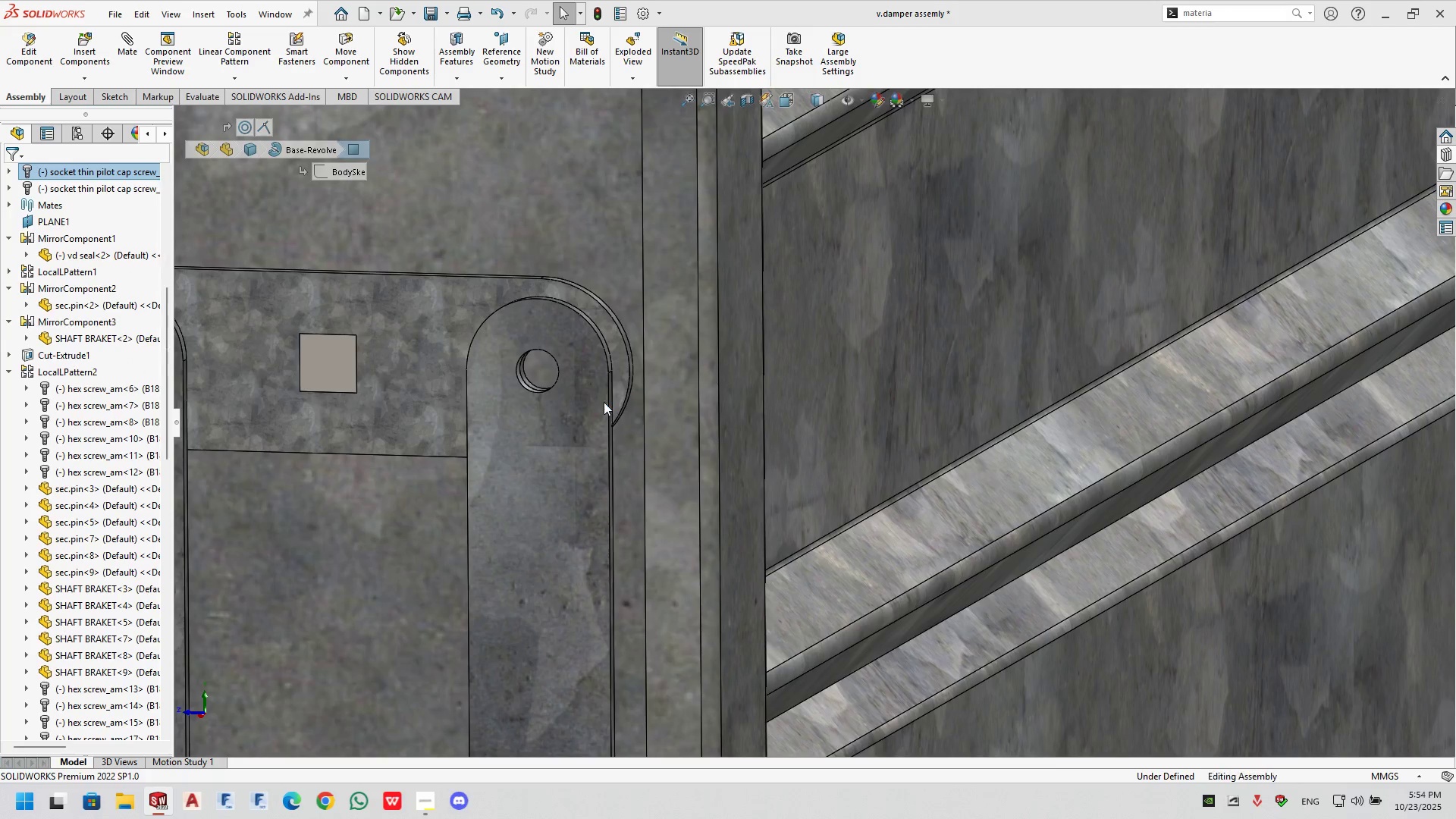 
double_click([604, 402])
 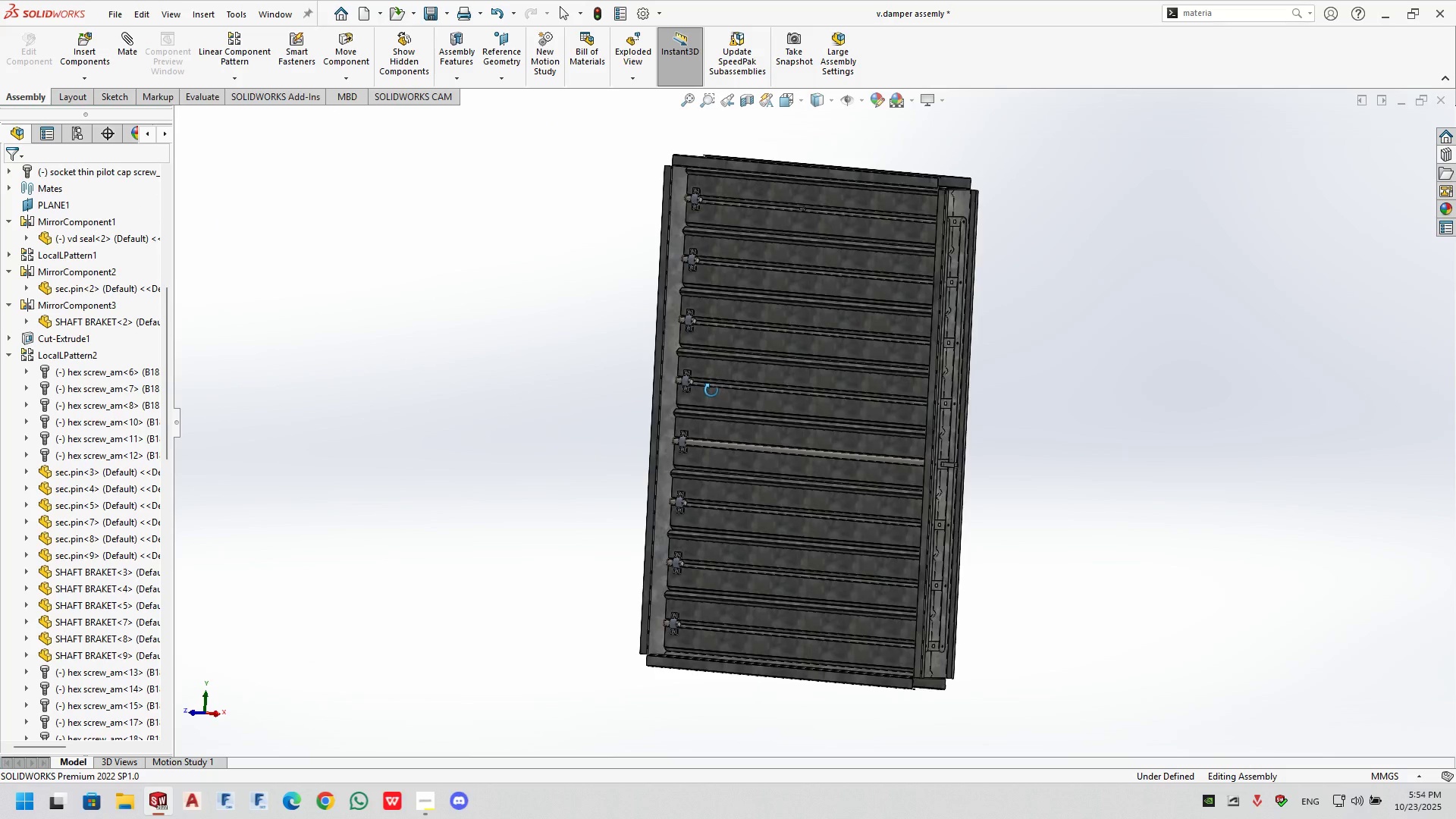 
left_click([1123, 301])
 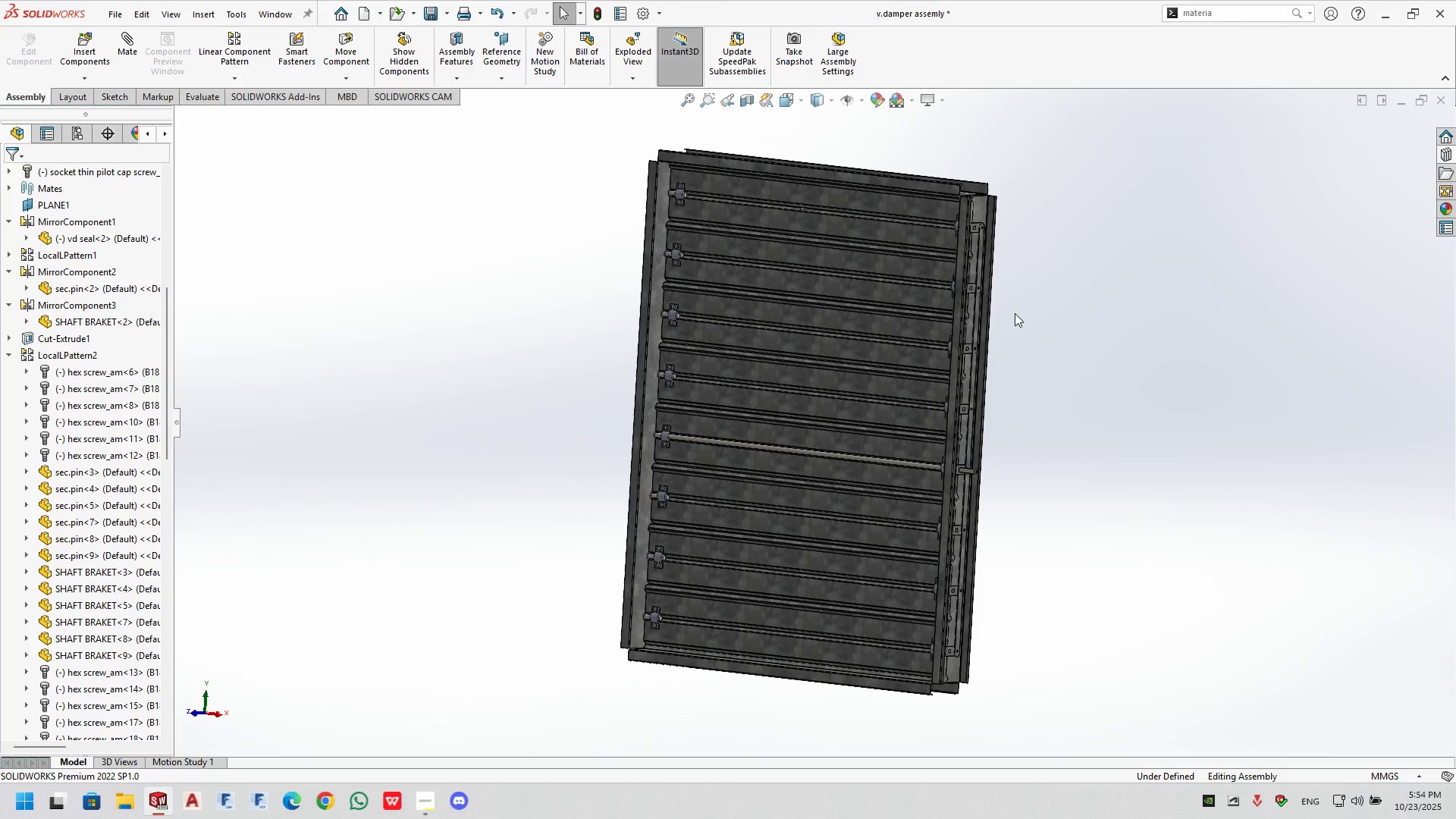 
key(Control+ControlLeft)
 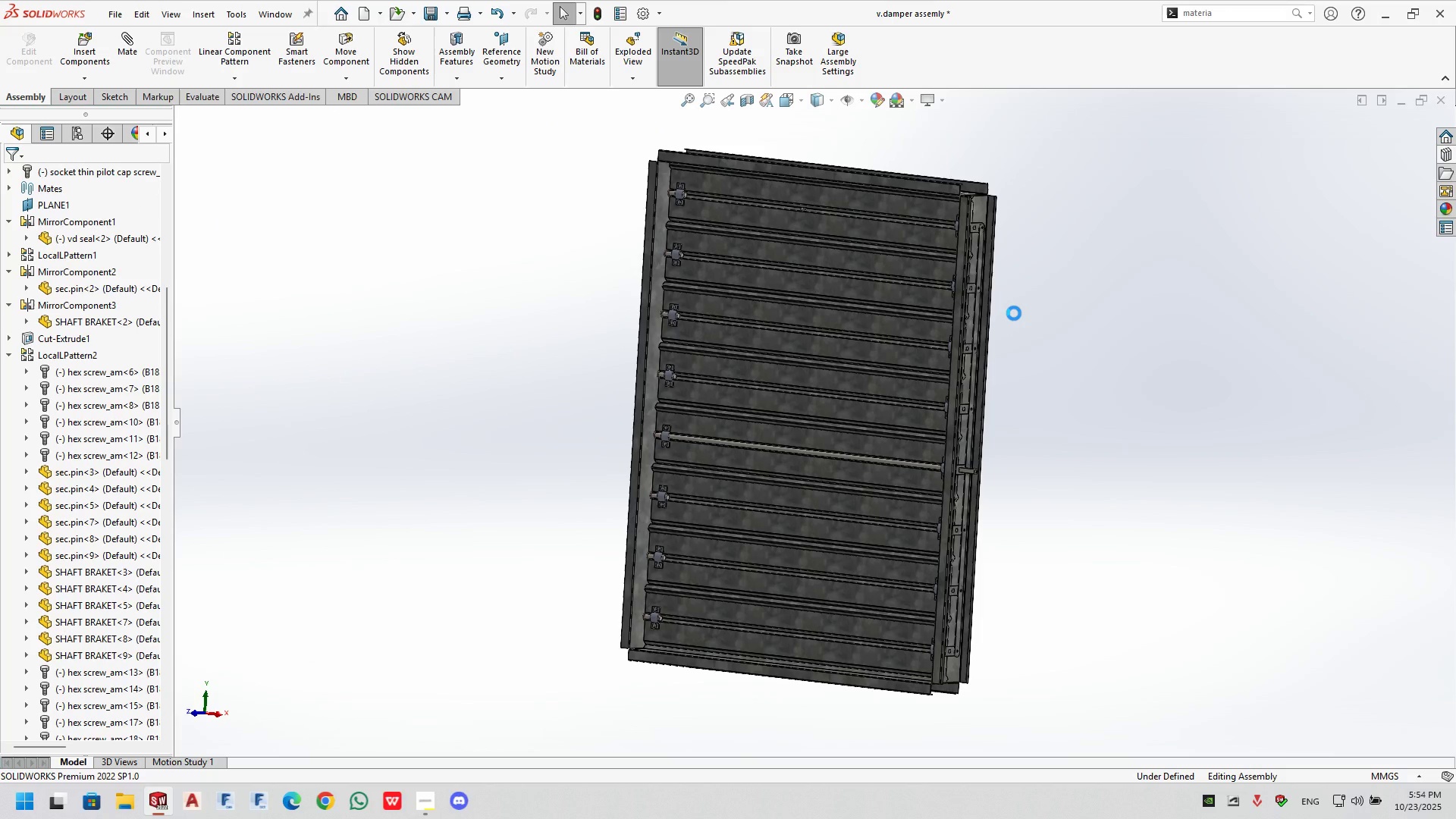 
key(Control+S)
 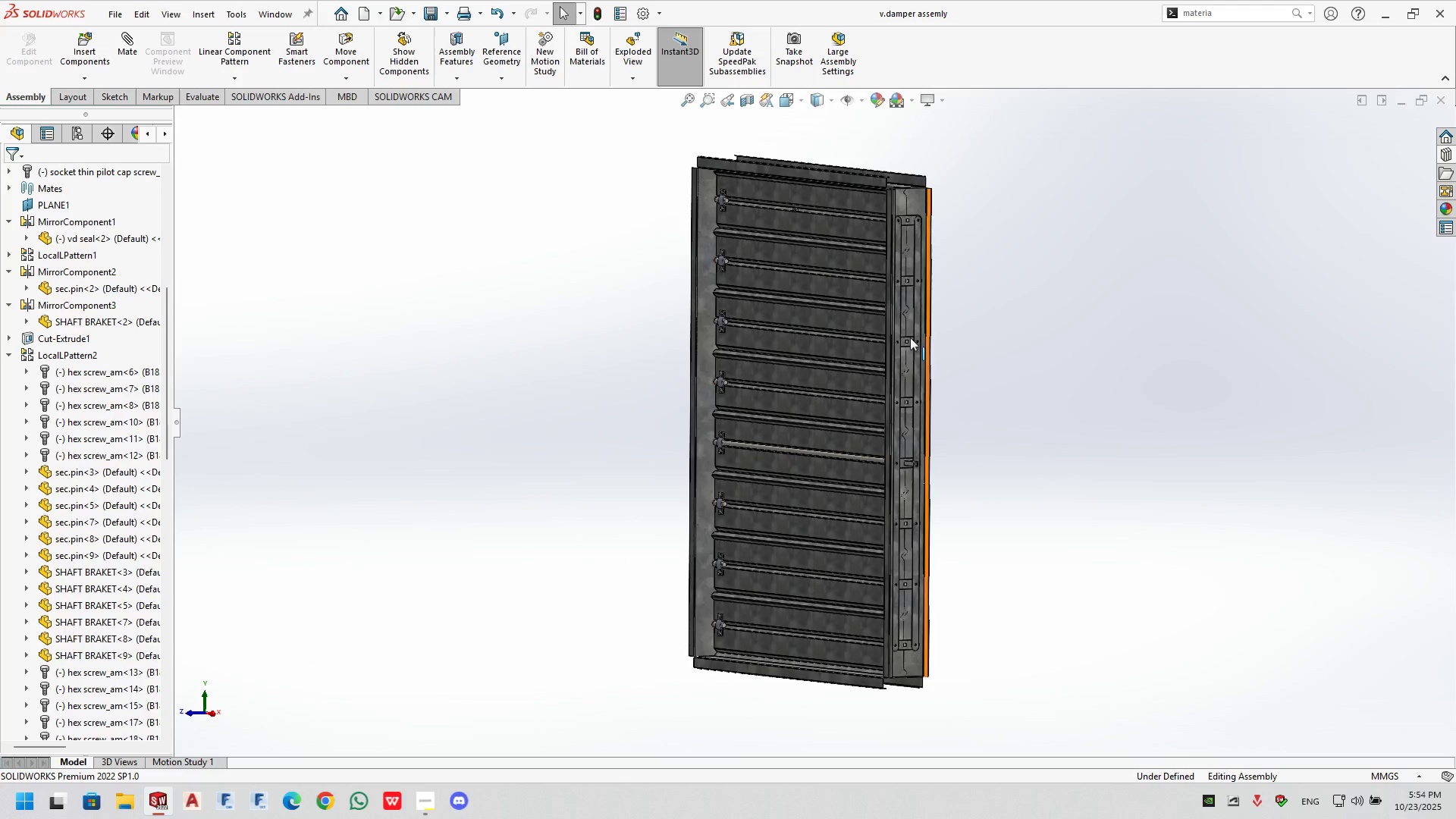 
scroll: coordinate [782, 341], scroll_direction: down, amount: 14.0
 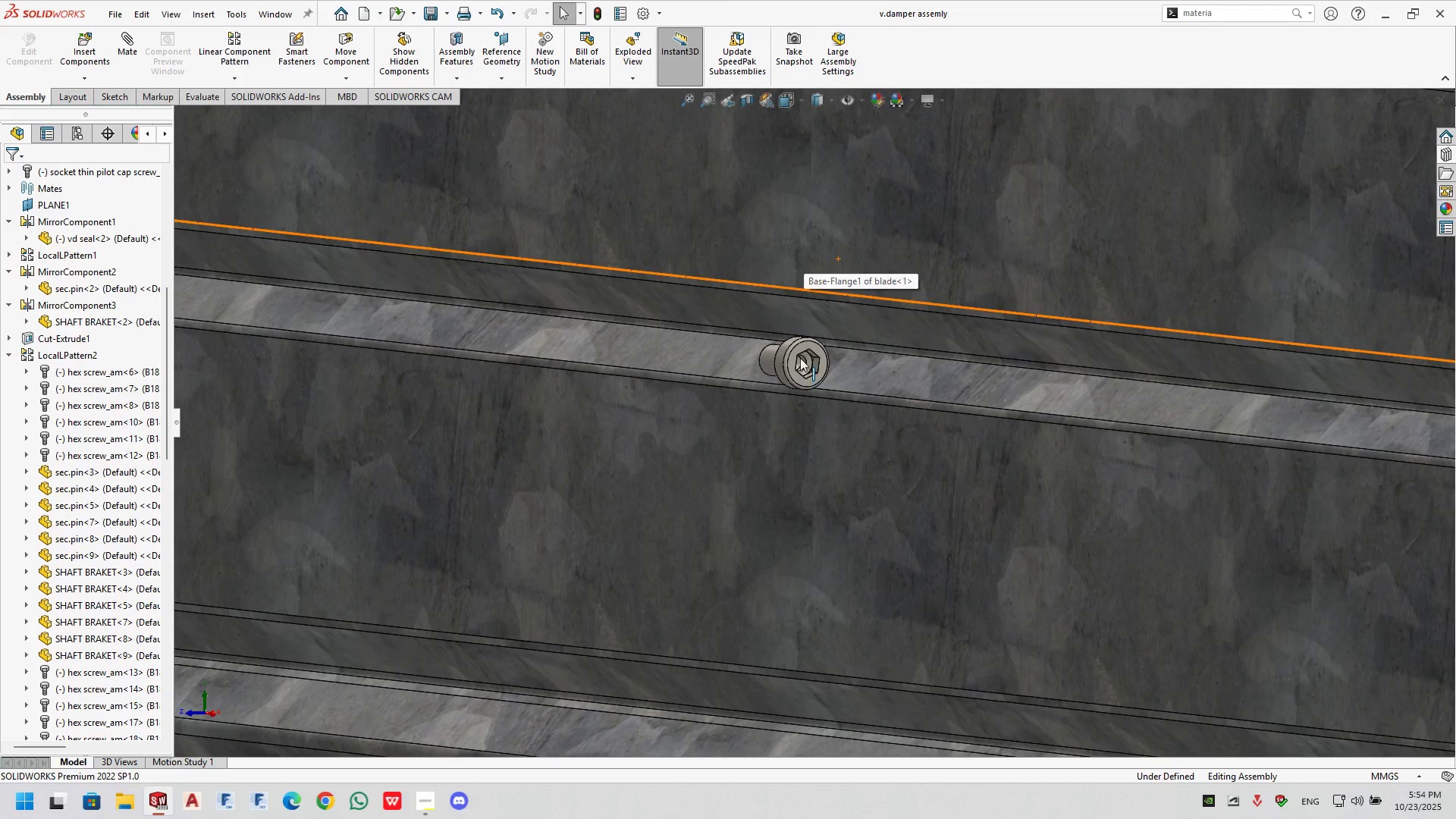 
left_click([800, 357])
 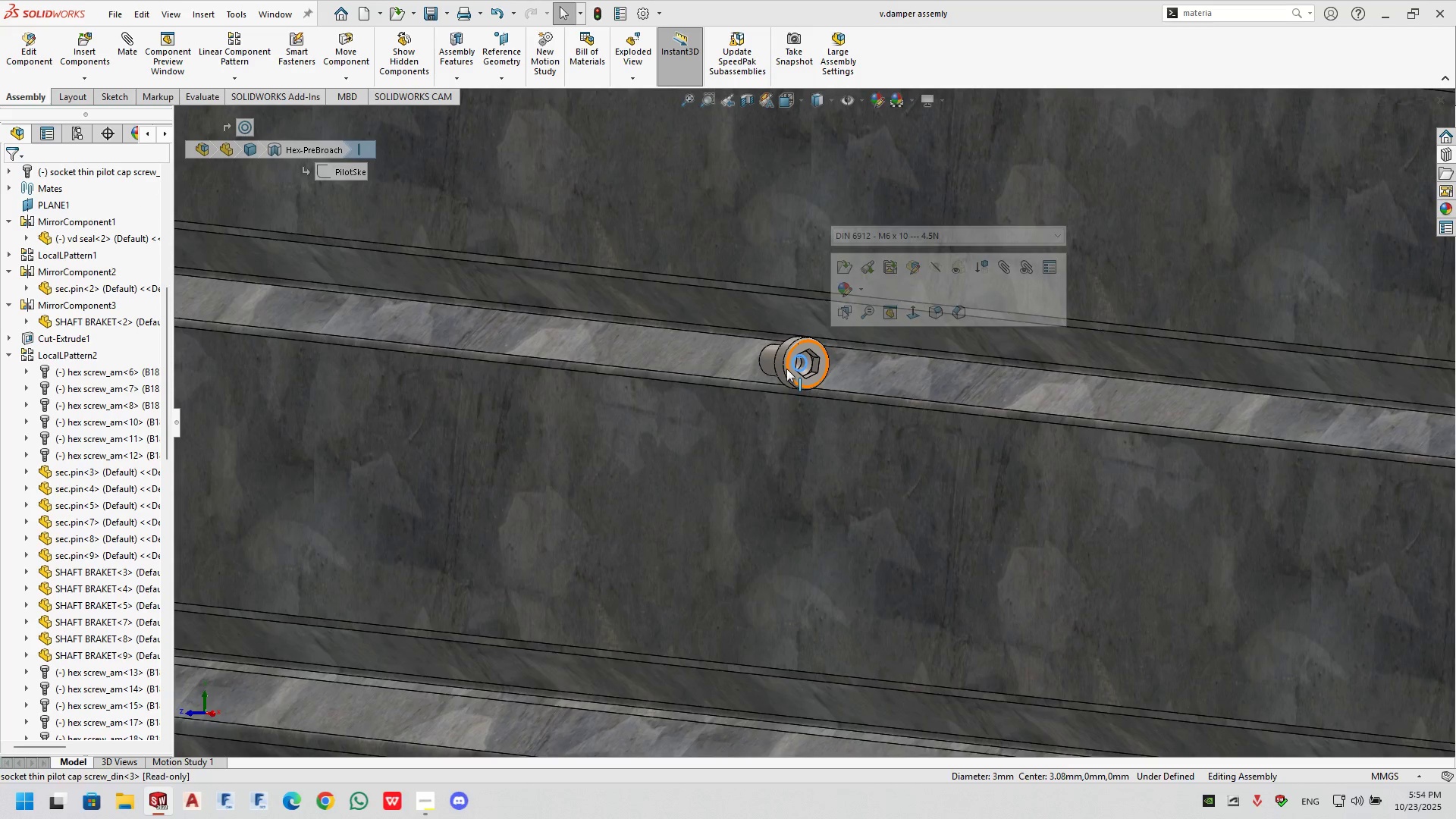 
left_click([786, 369])
 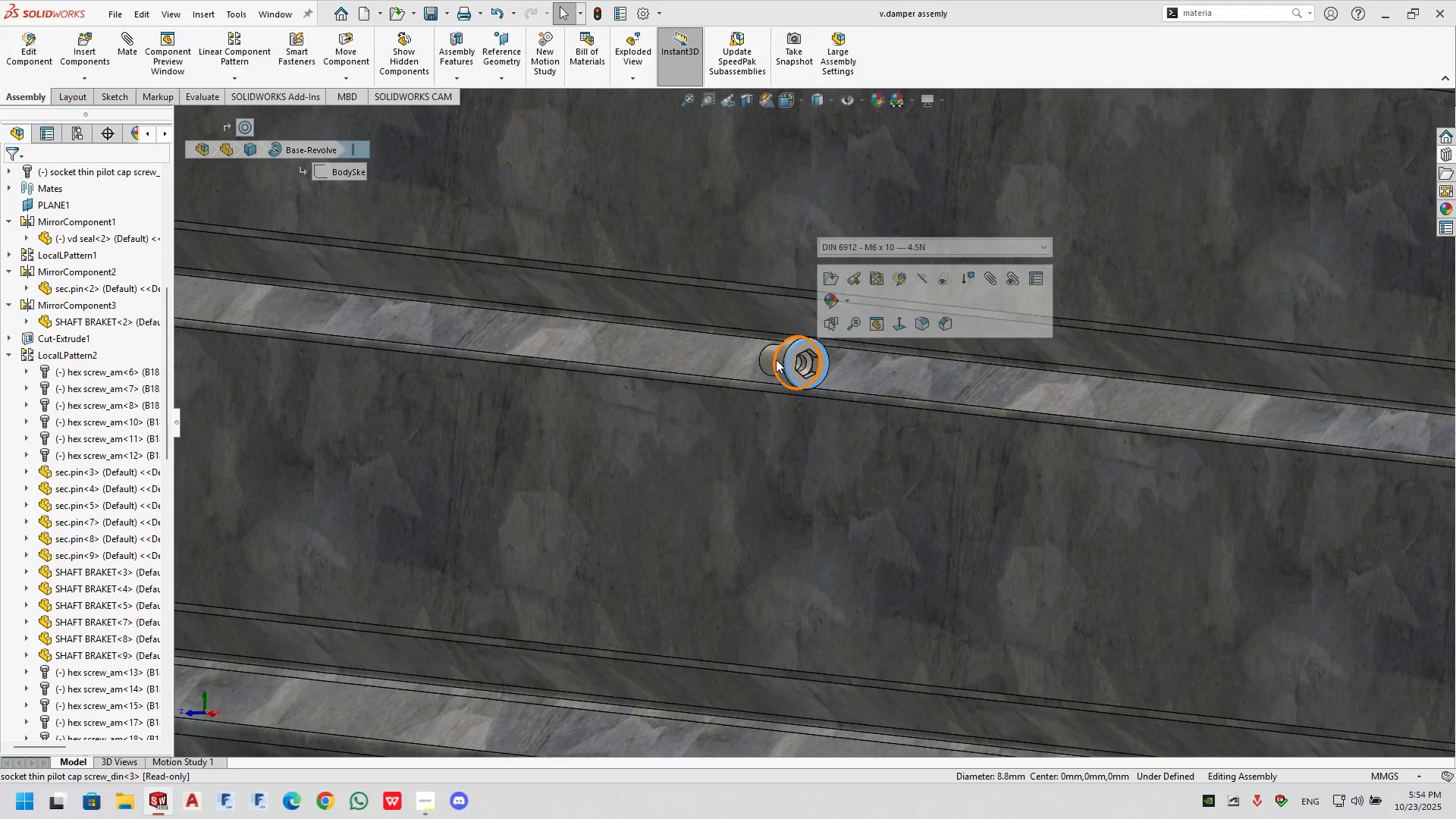 
left_click([776, 359])
 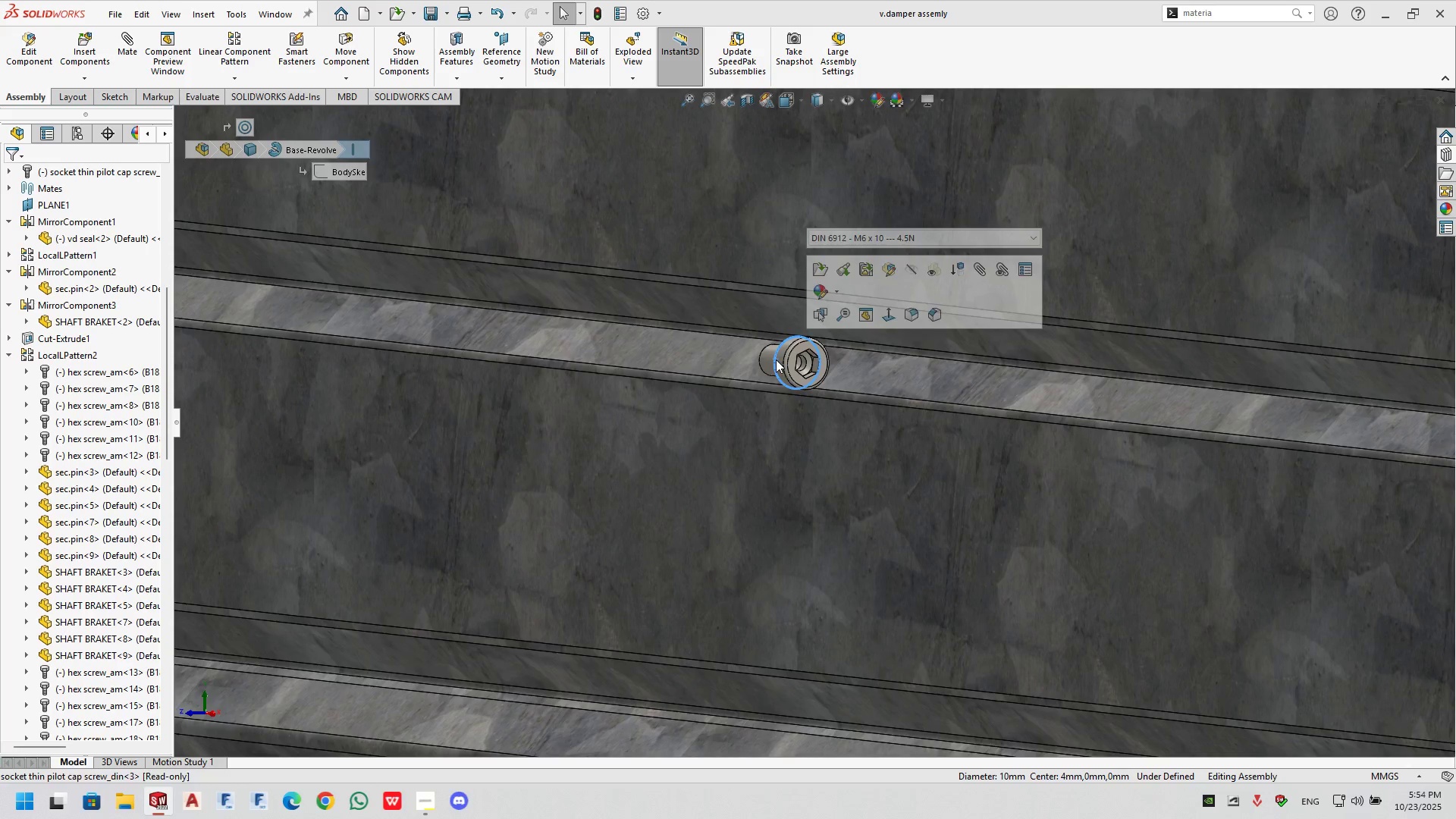 
key(Delete)
 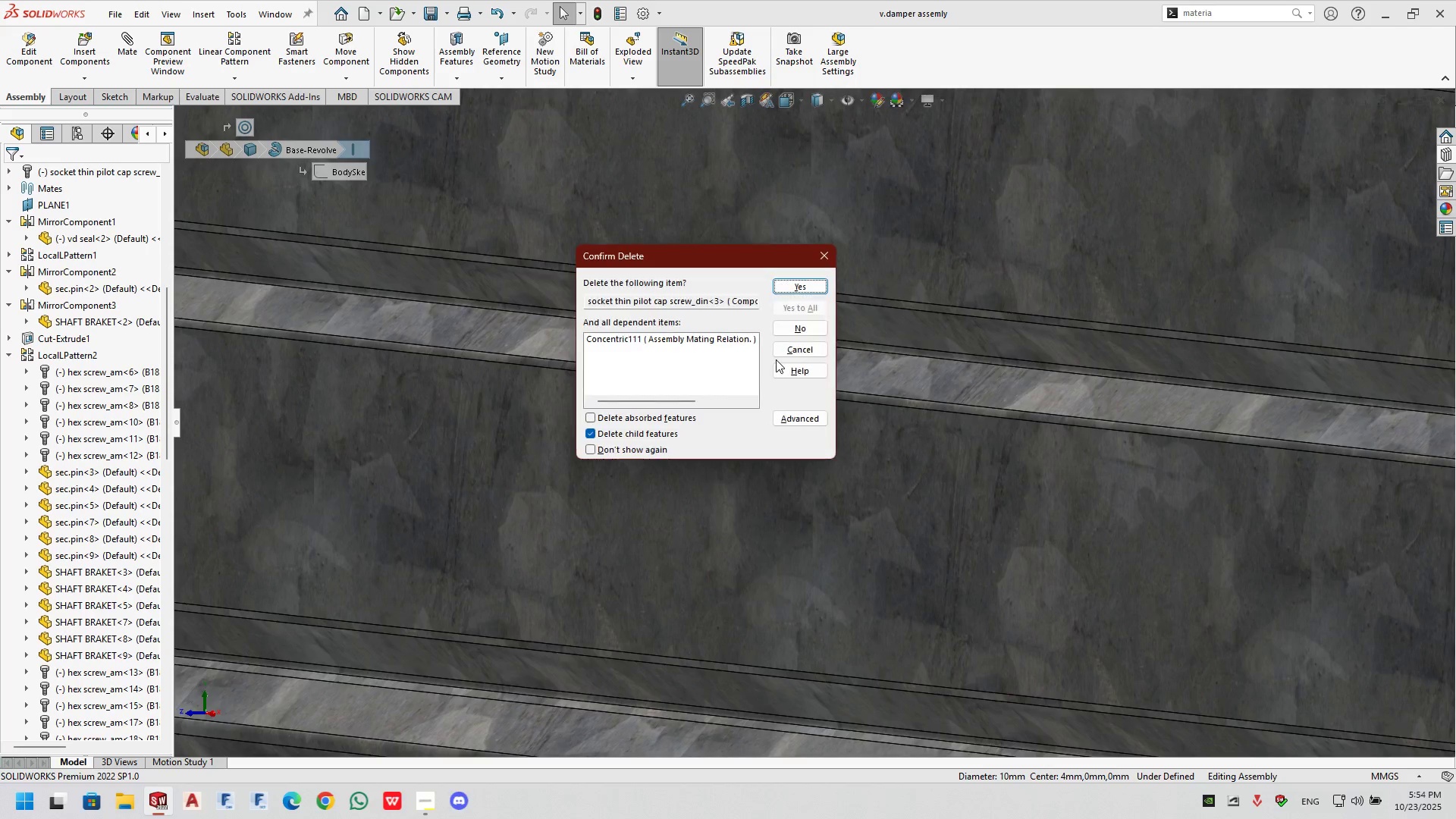 
key(Enter)
 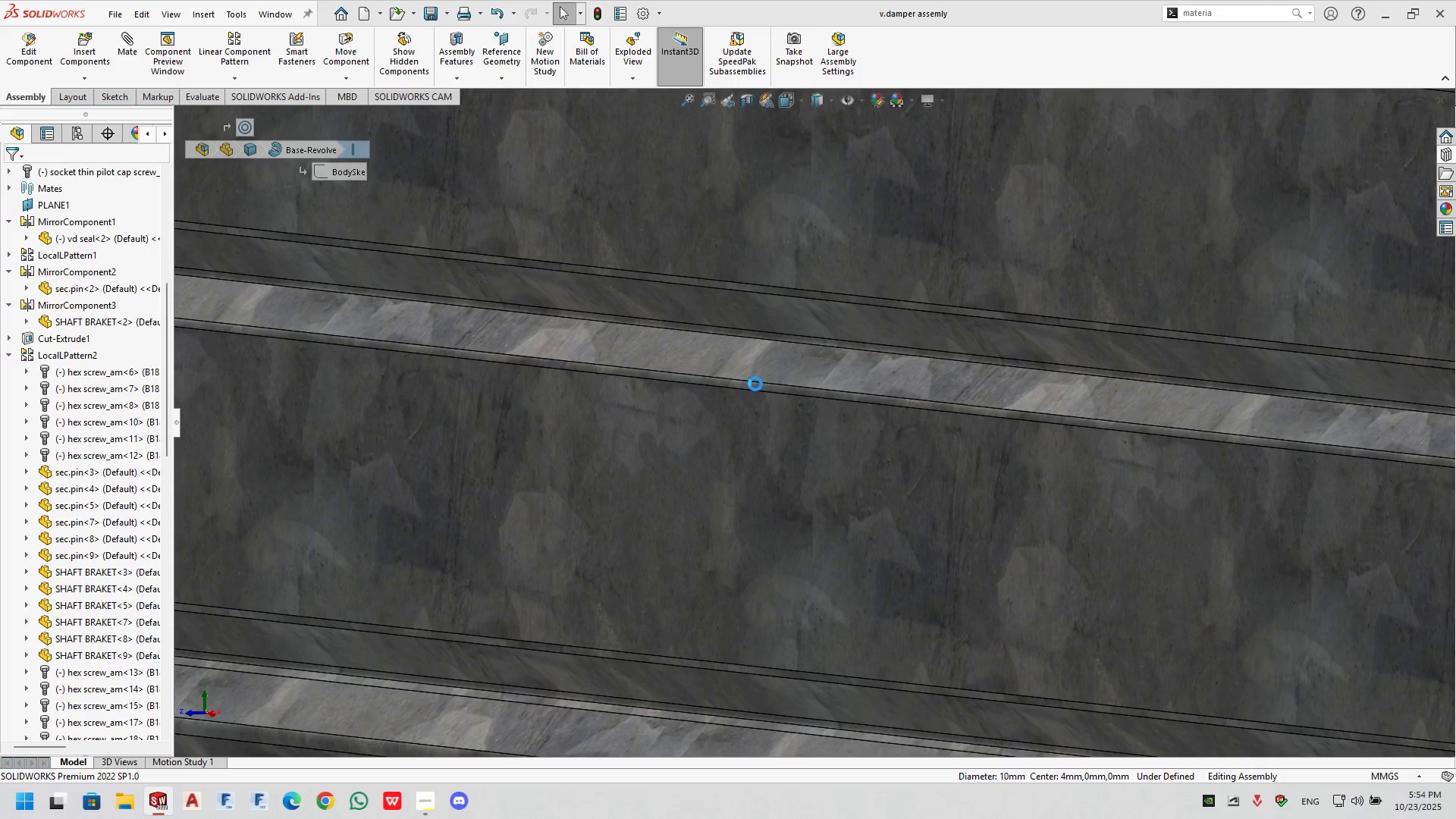 
double_click([755, 384])
 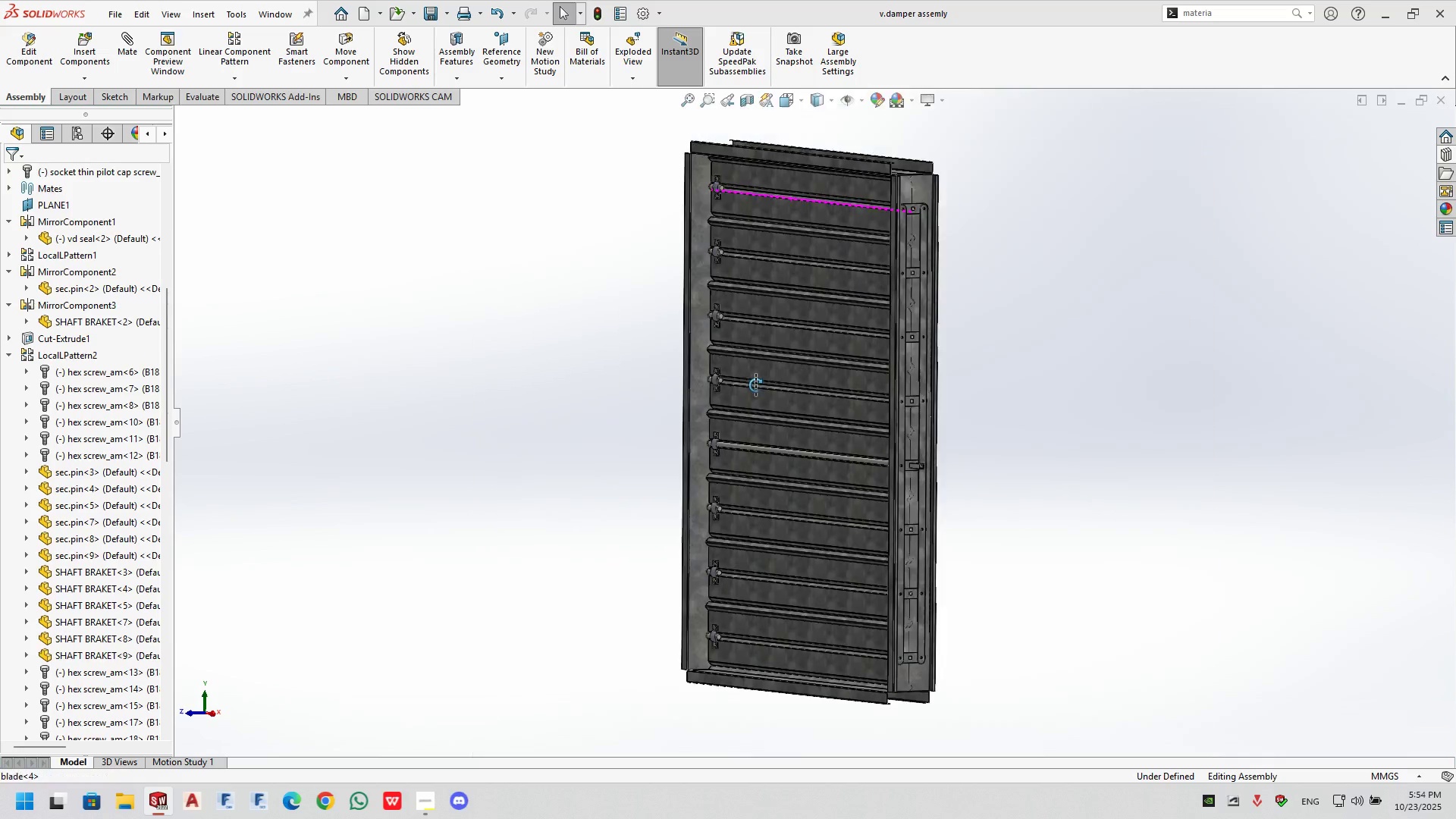 
key(Control+ControlLeft)
 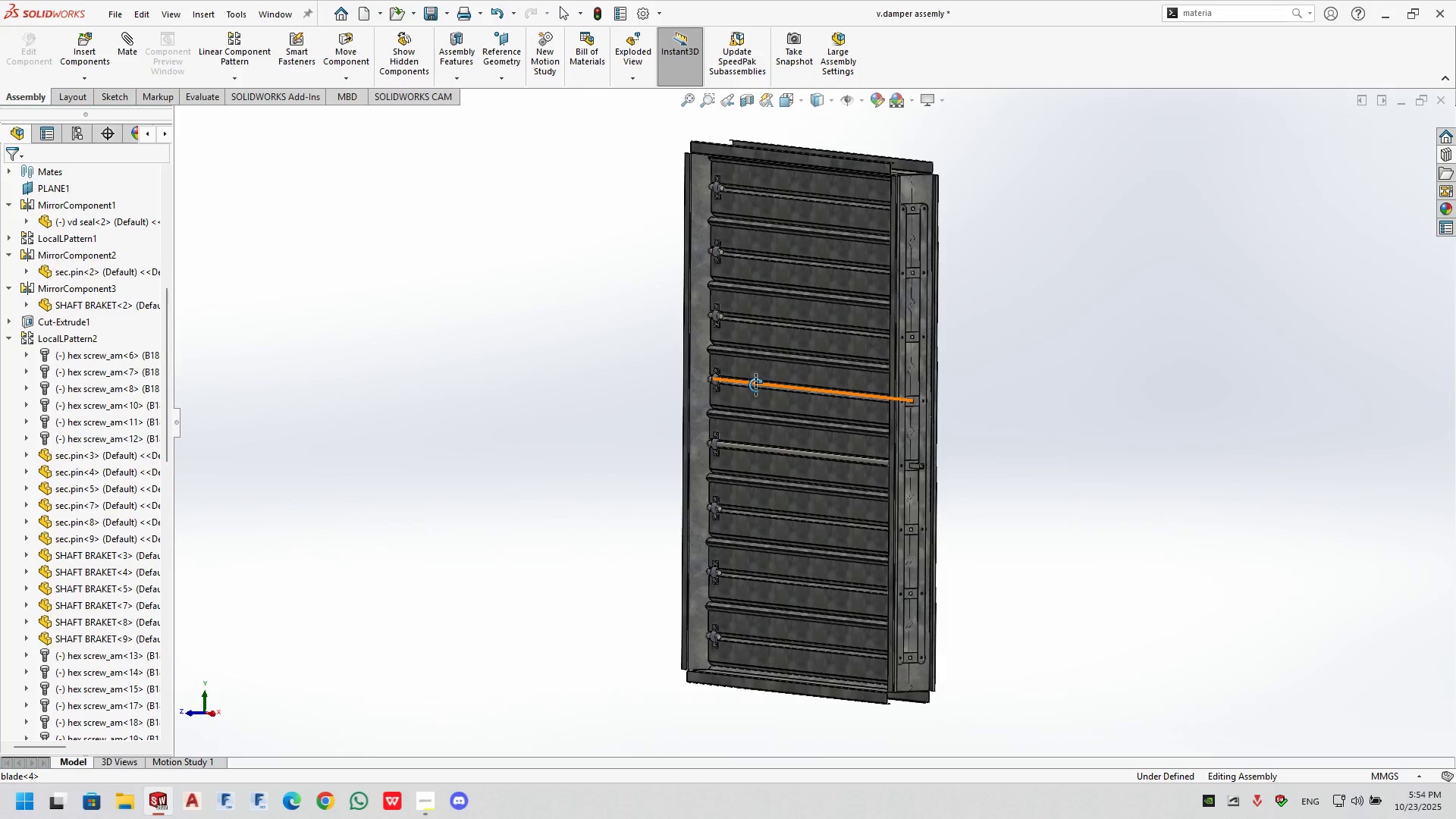 
key(Control+S)
 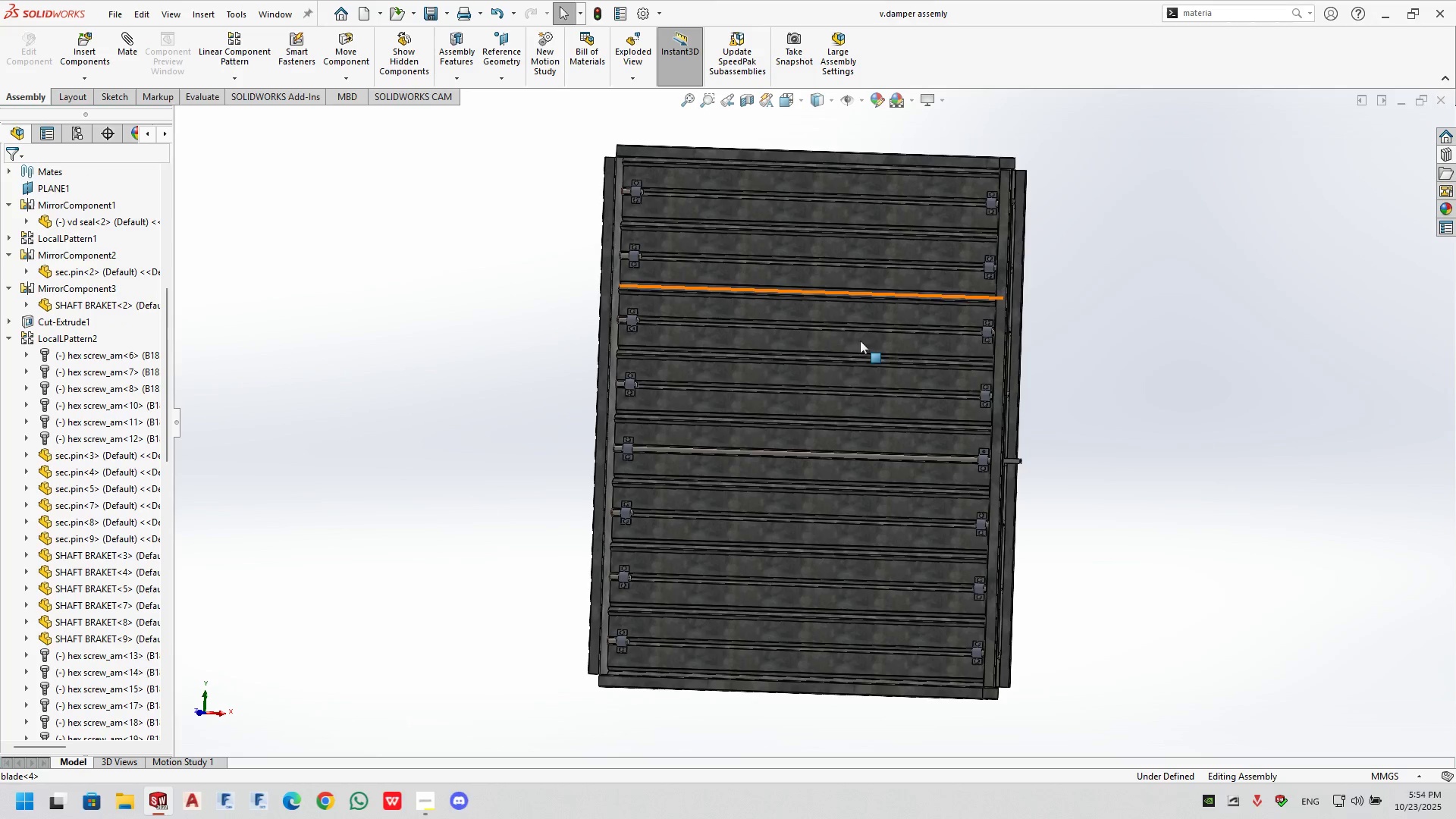 
left_click([438, 804])